 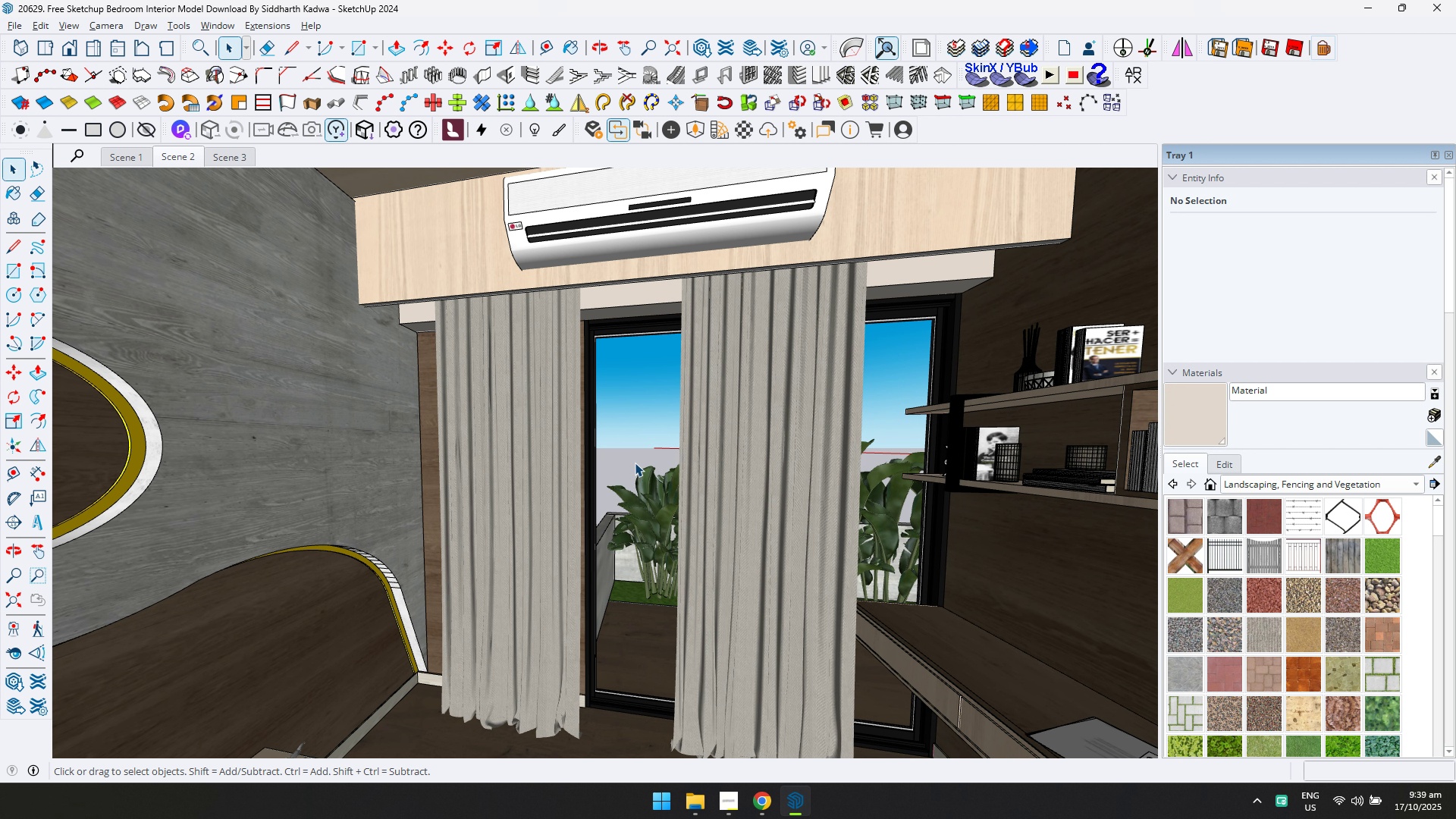 
scroll: coordinate [671, 542], scroll_direction: down, amount: 4.0
 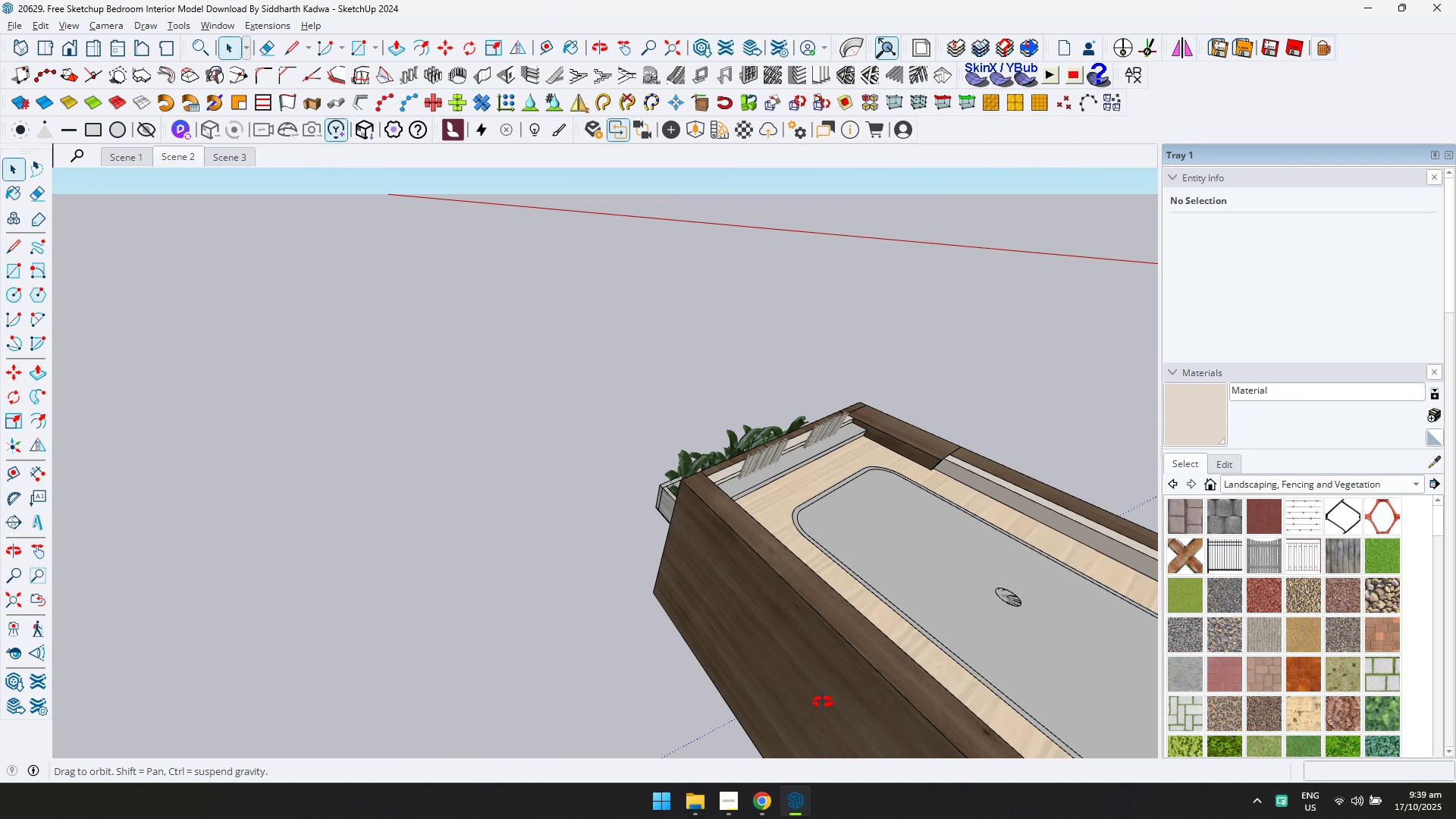 
hold_key(key=ShiftLeft, duration=0.36)
 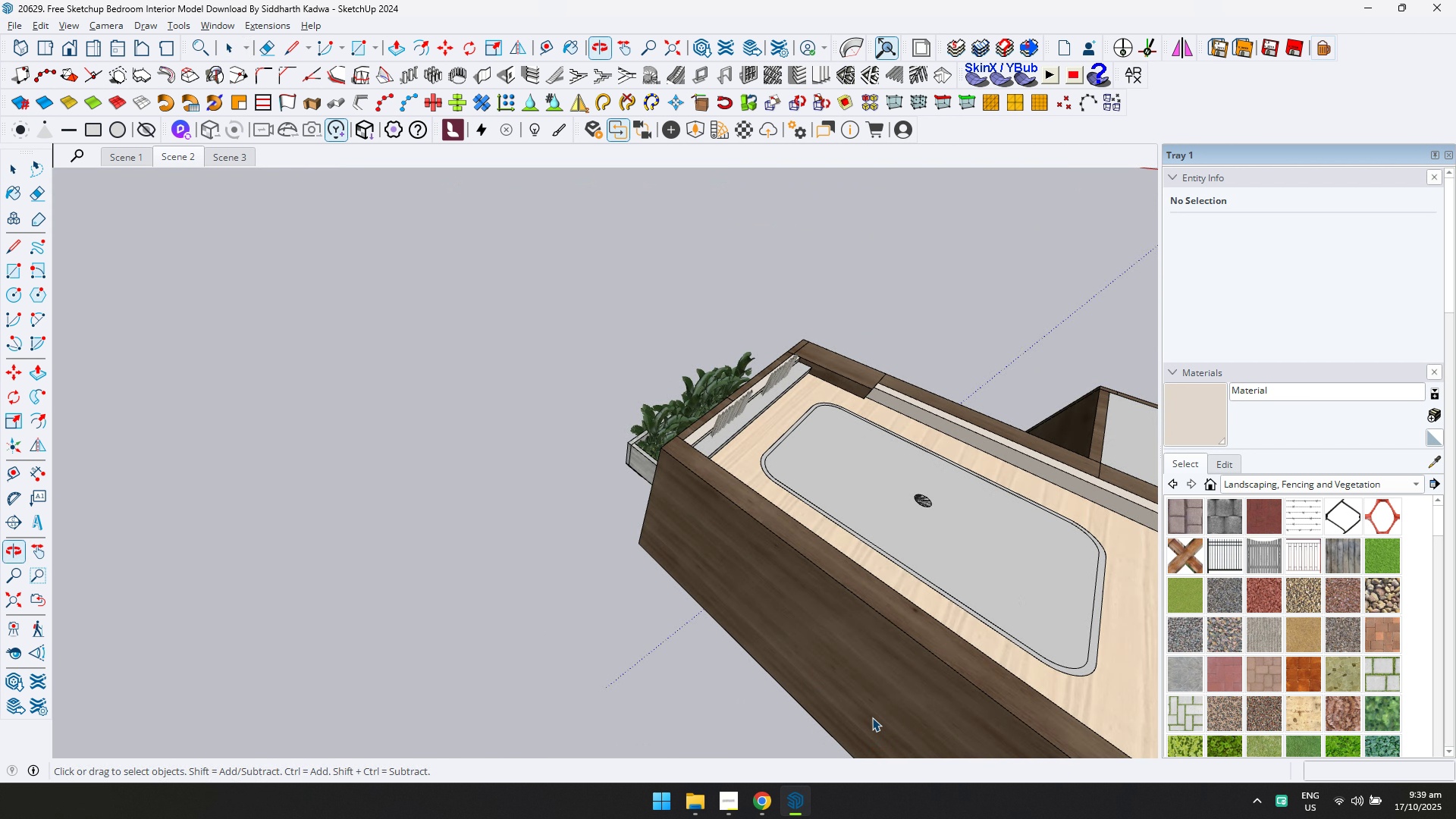 
scroll: coordinate [661, 443], scroll_direction: down, amount: 26.0
 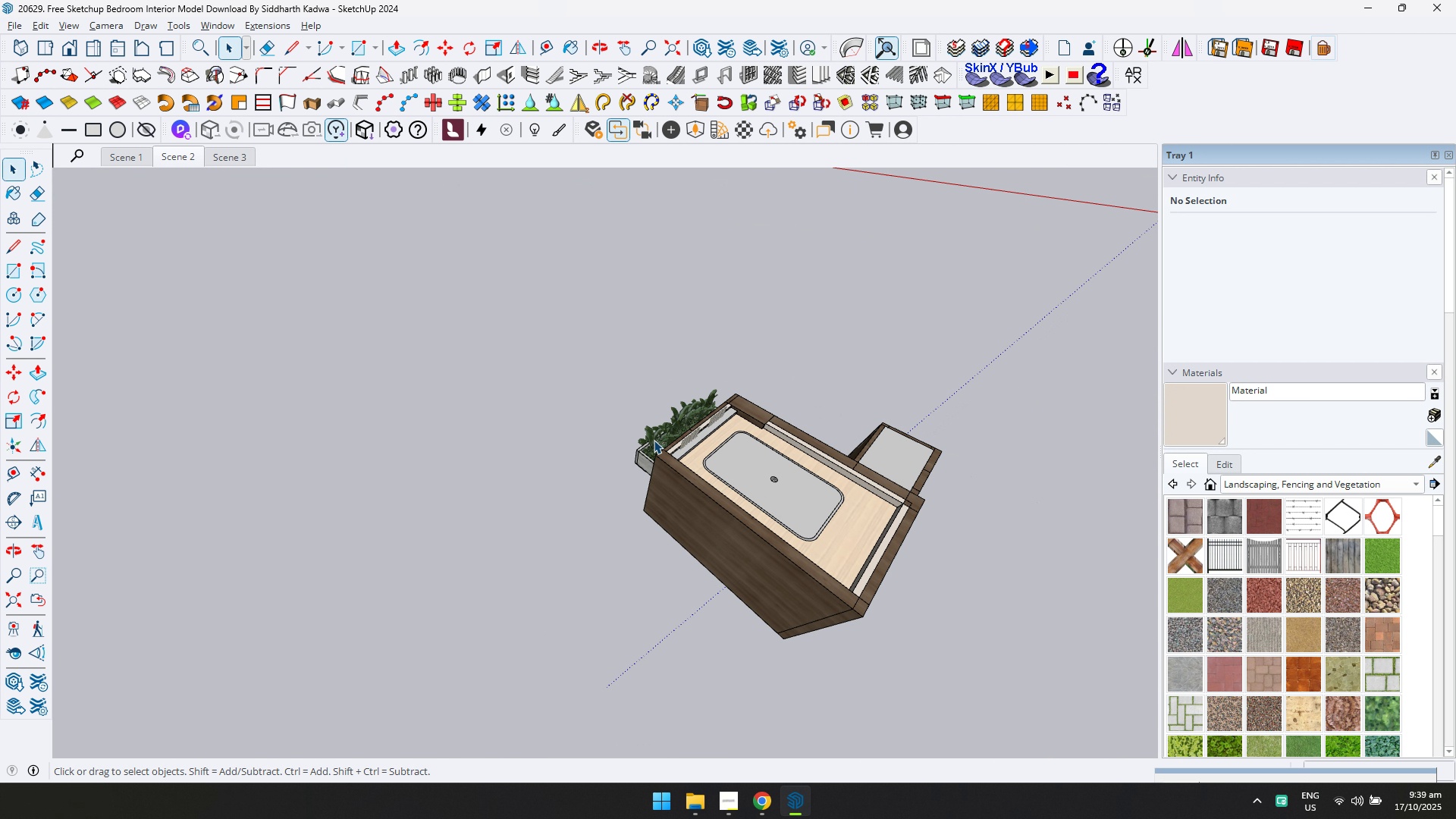 
type(re)
key(Escape)
type(r)
 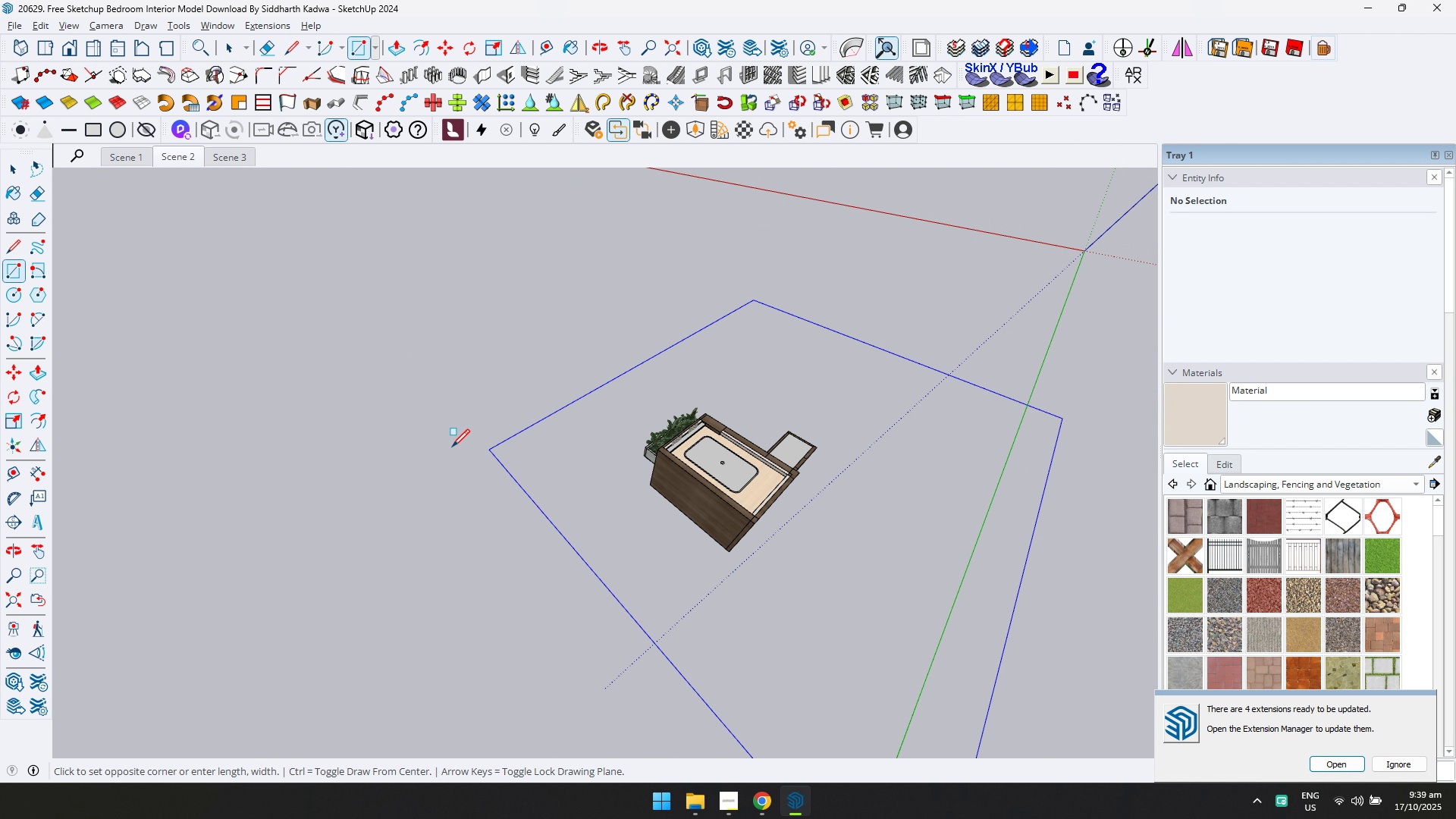 
left_click_drag(start_coordinate=[406, 370], to_coordinate=[414, 372])
 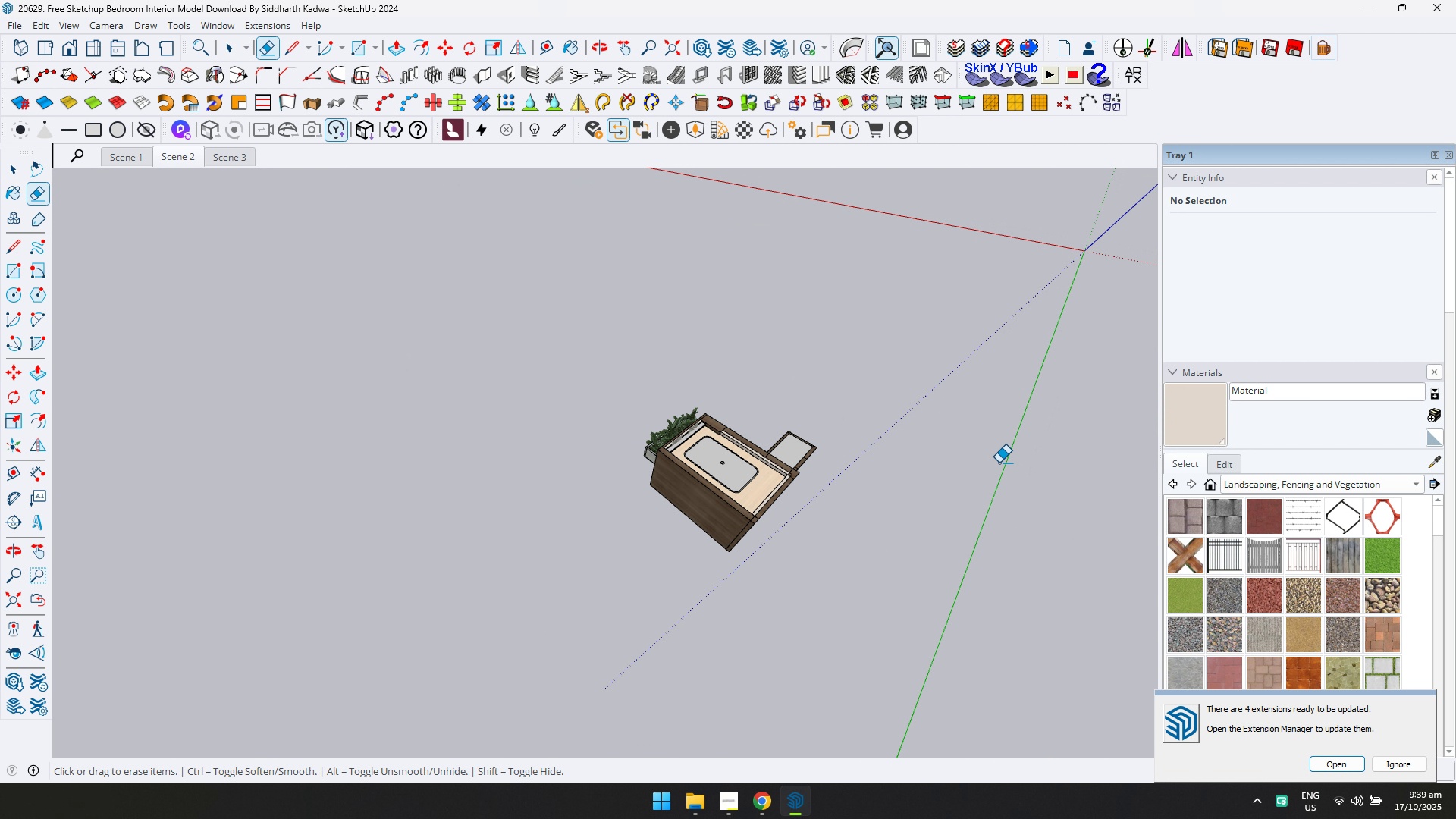 
left_click([1062, 419])
 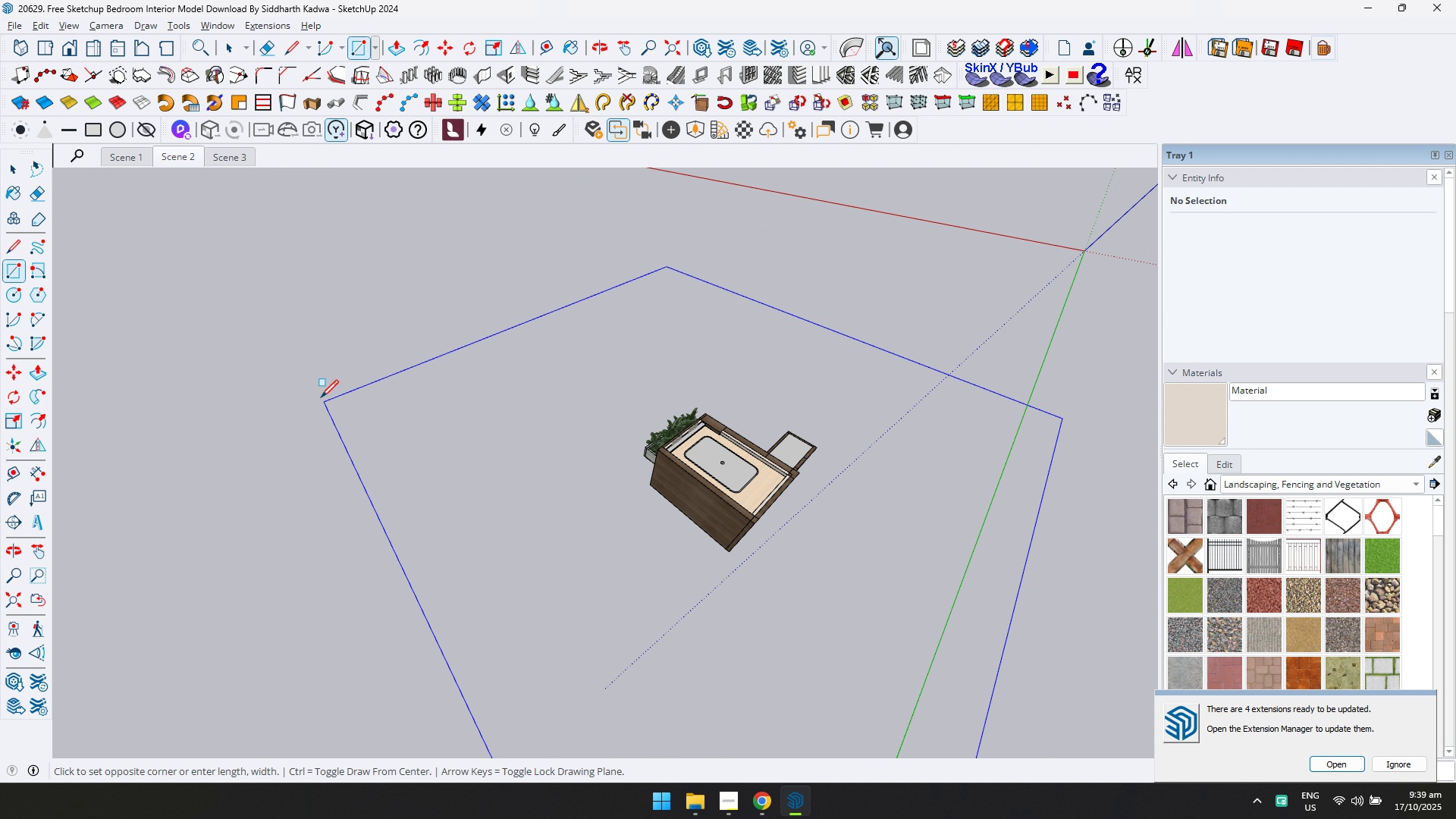 
left_click([313, 387])
 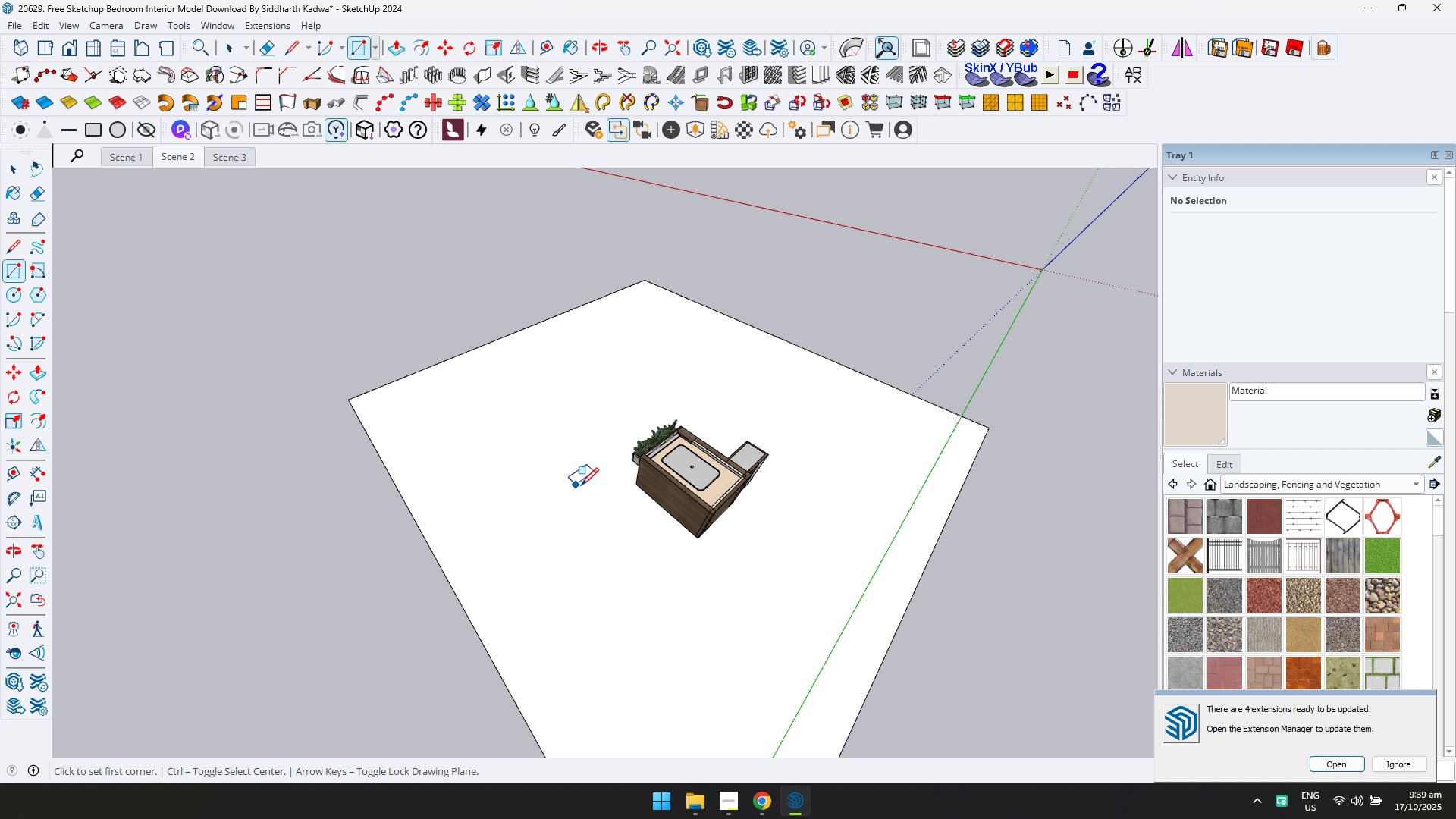 
scroll: coordinate [594, 485], scroll_direction: down, amount: 5.0
 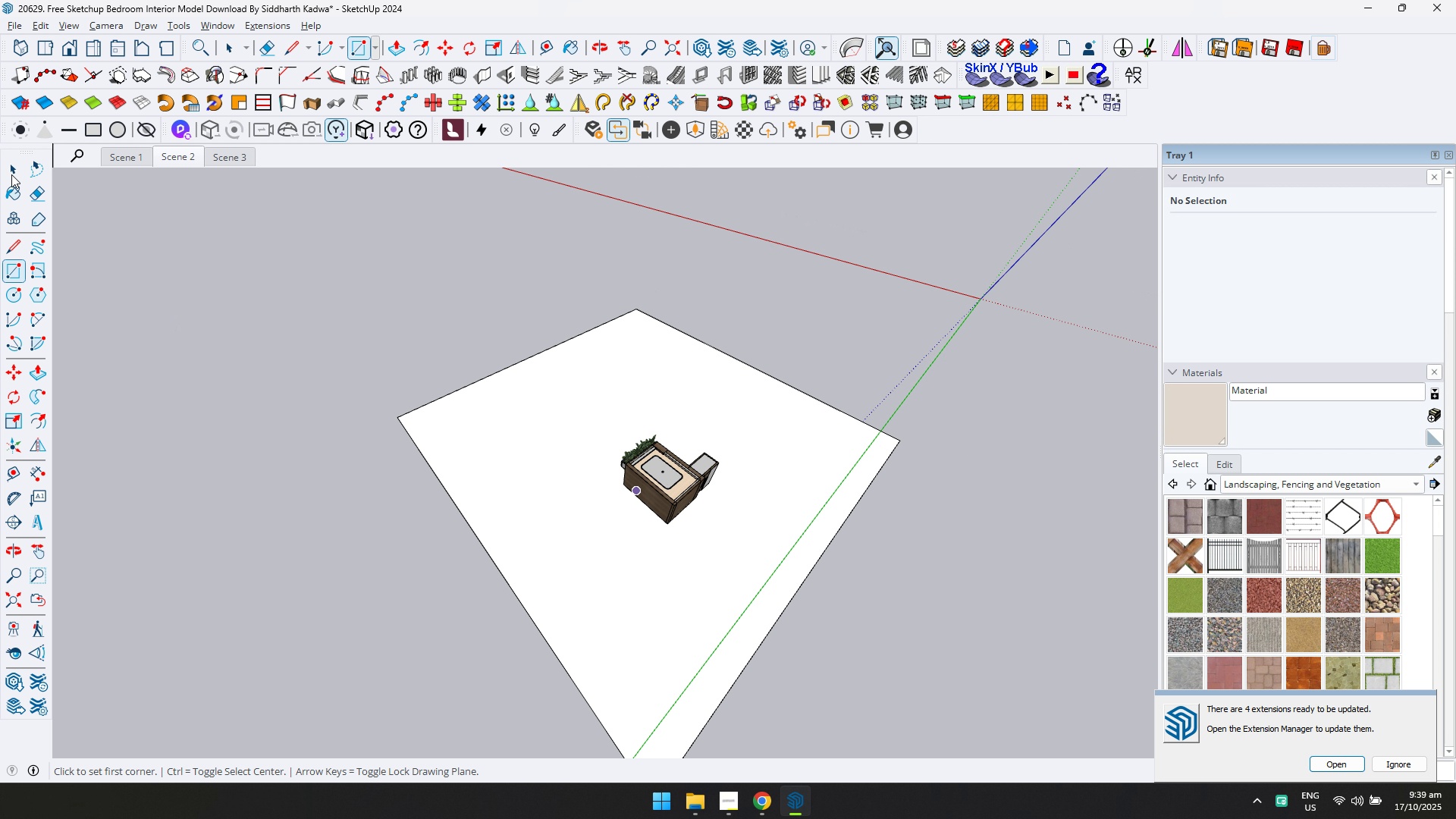 
double_click([15, 170])
 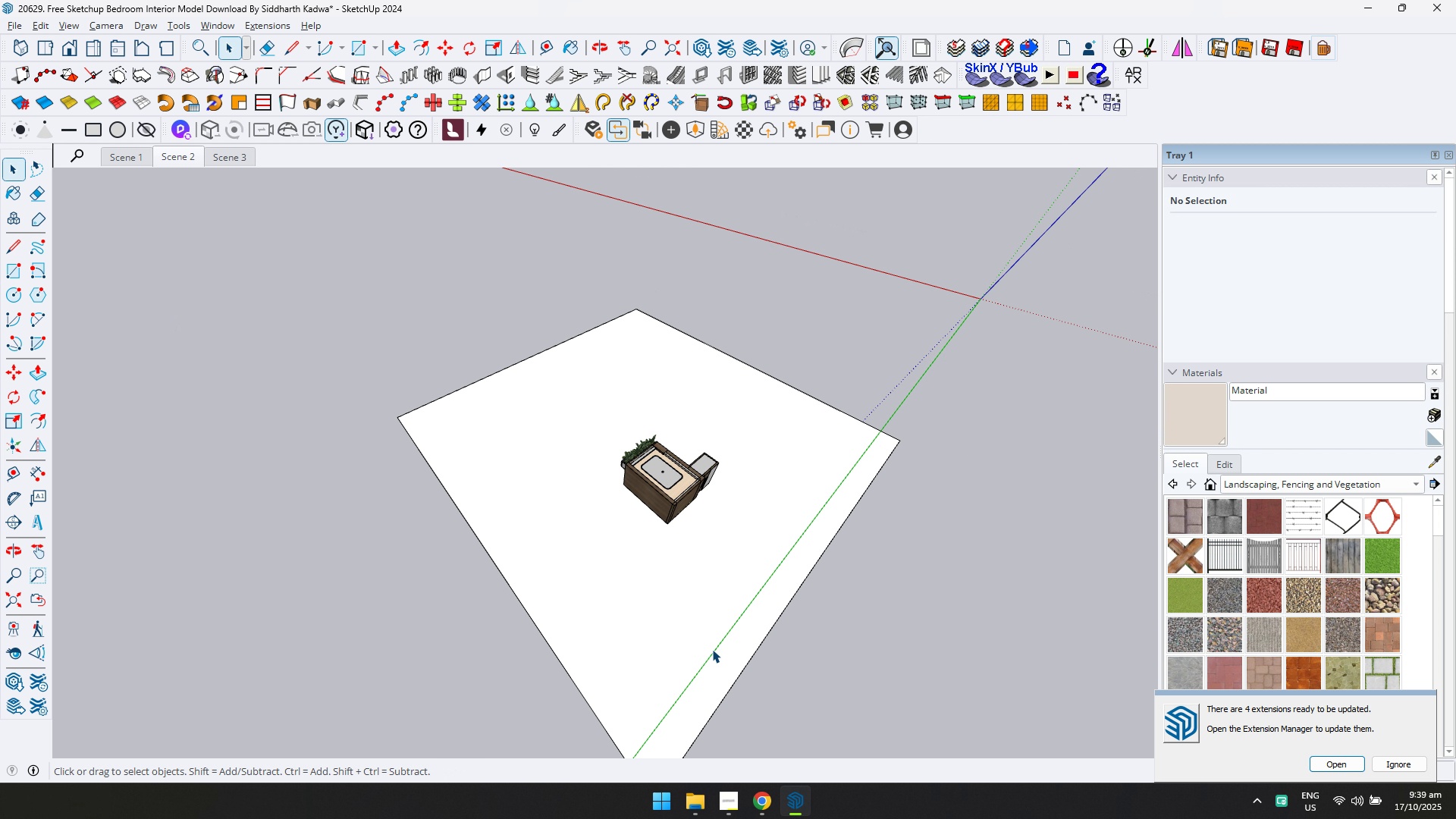 
scroll: coordinate [728, 640], scroll_direction: up, amount: 3.0
 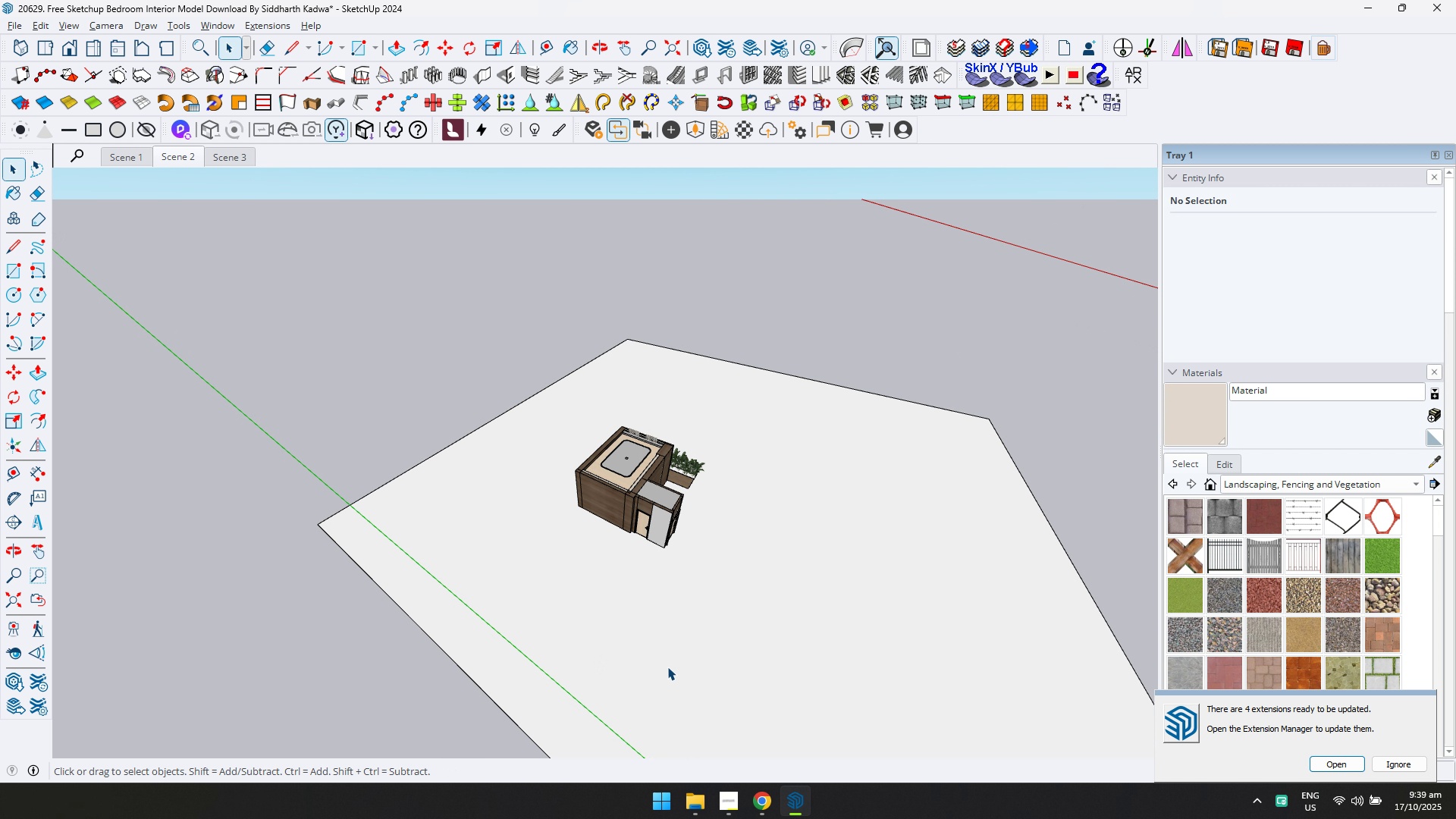 
double_click([667, 667])
 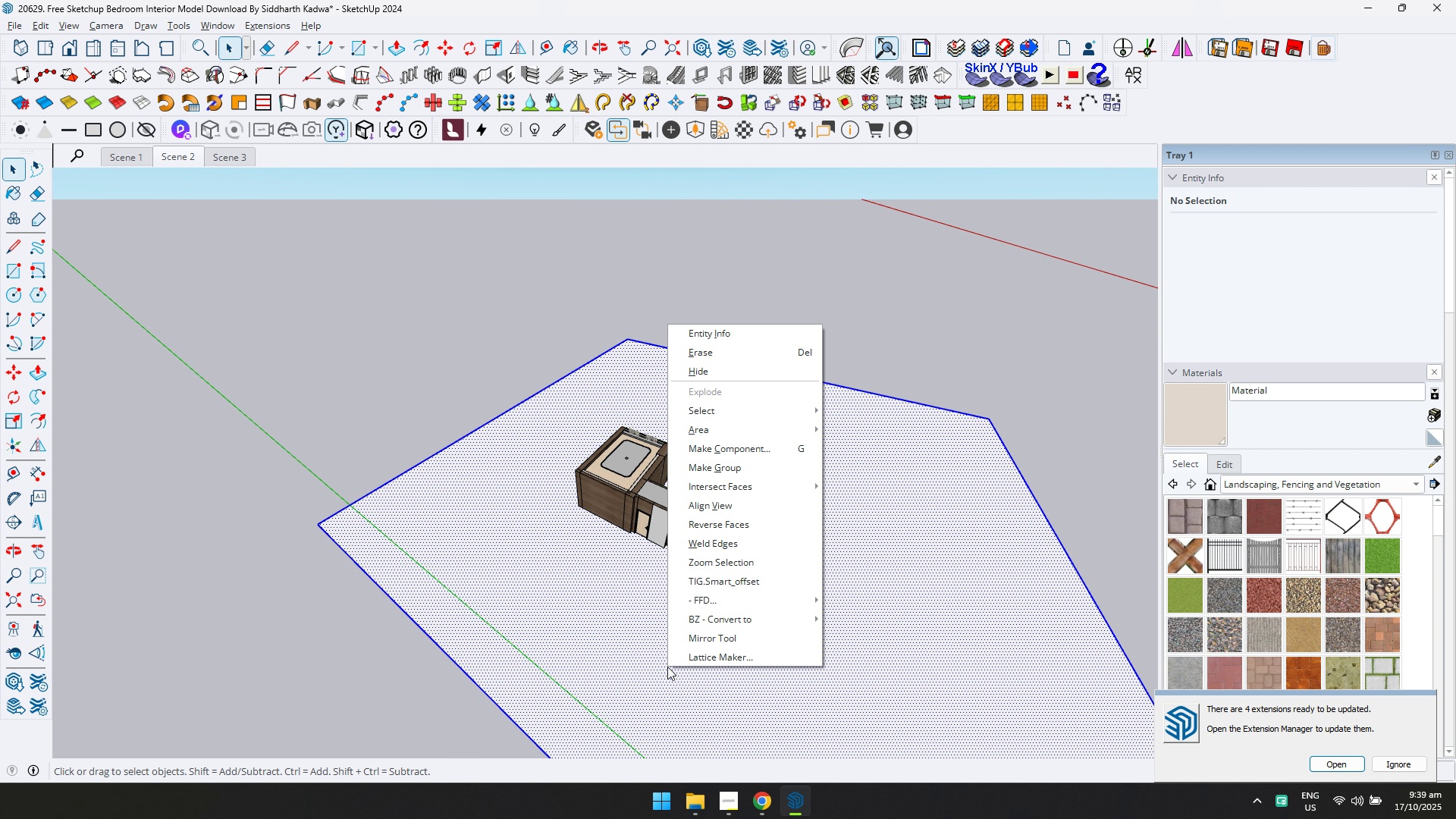 
right_click([667, 667])
 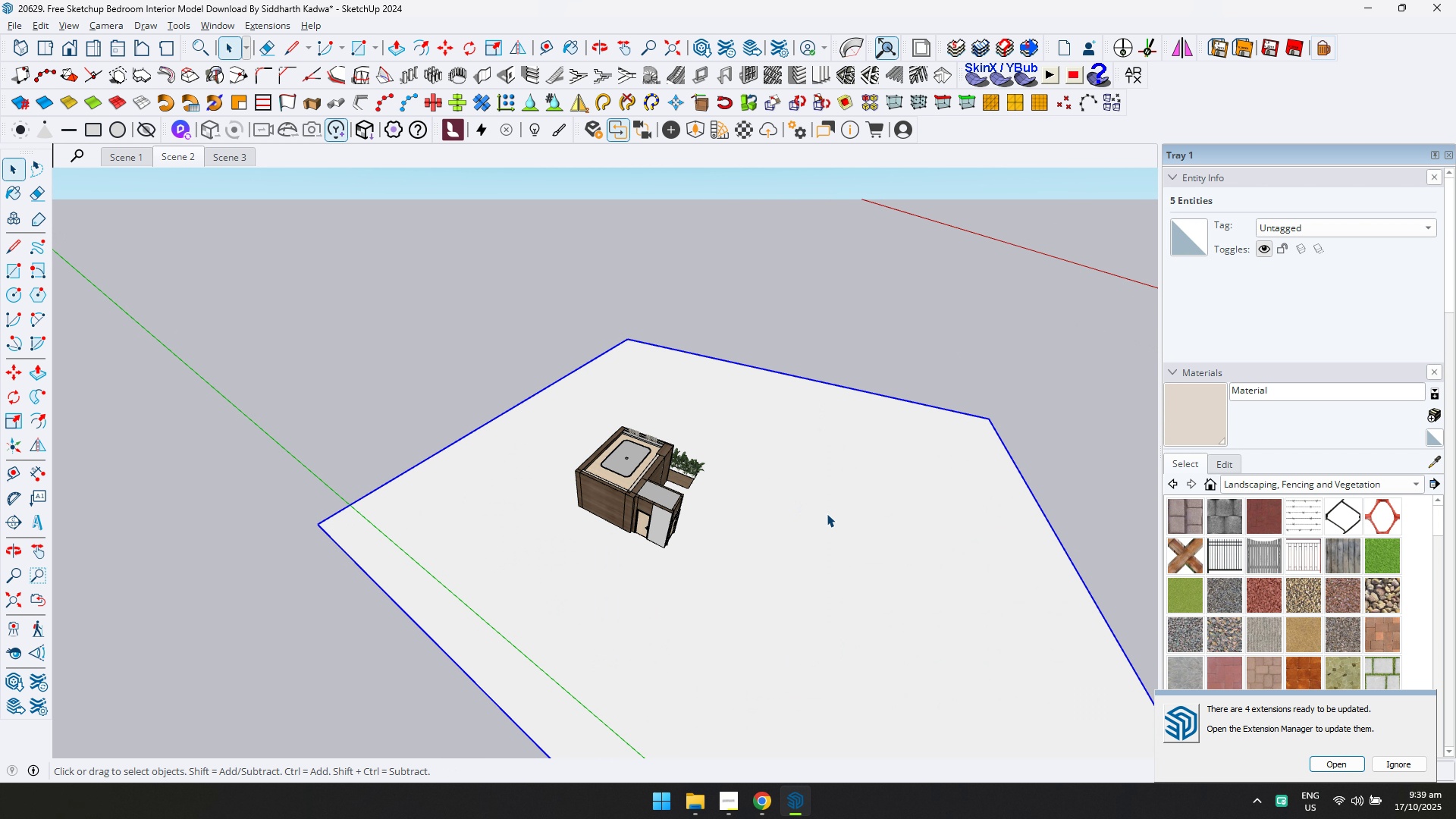 
double_click([844, 519])
 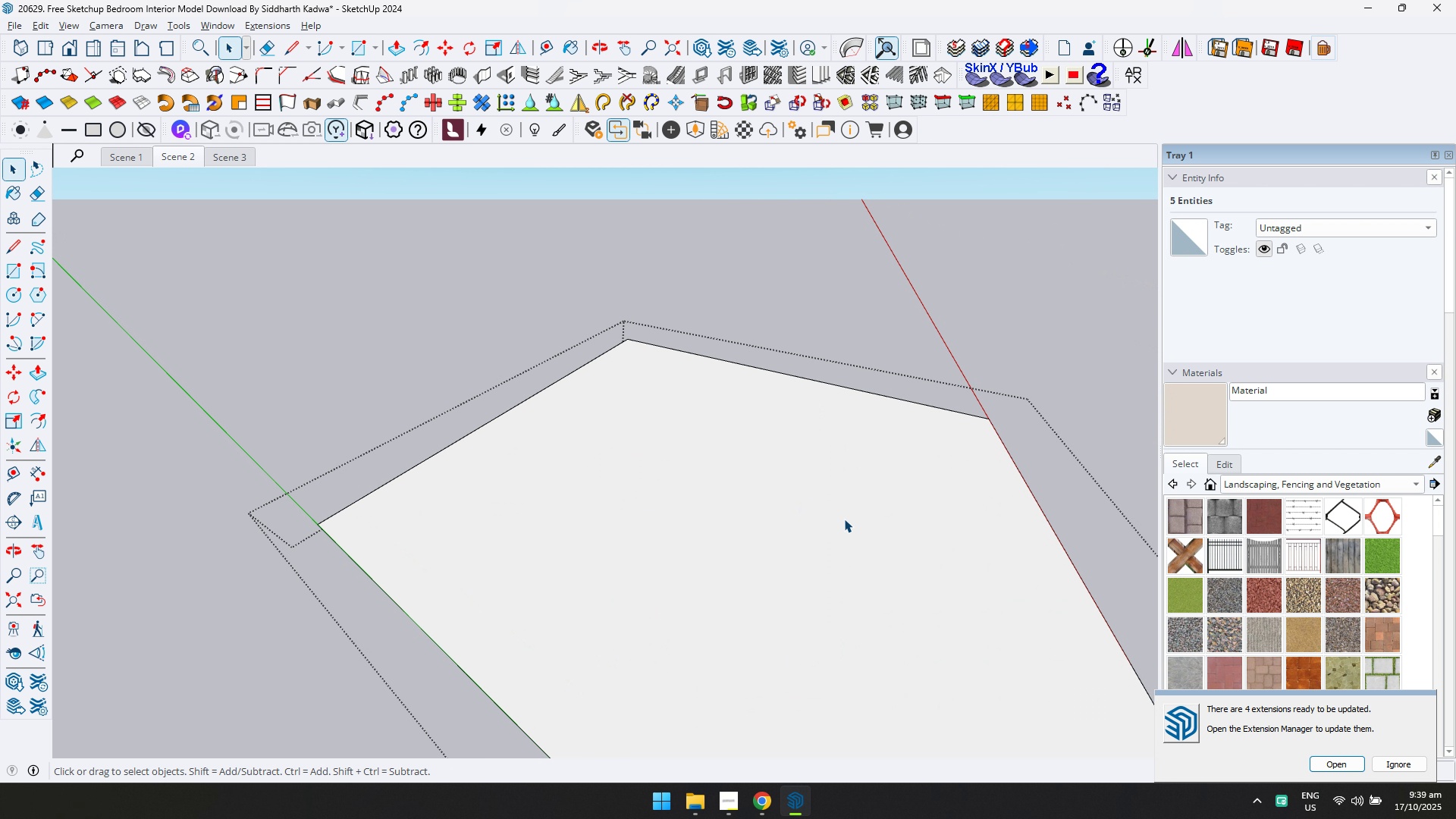 
triple_click([844, 519])
 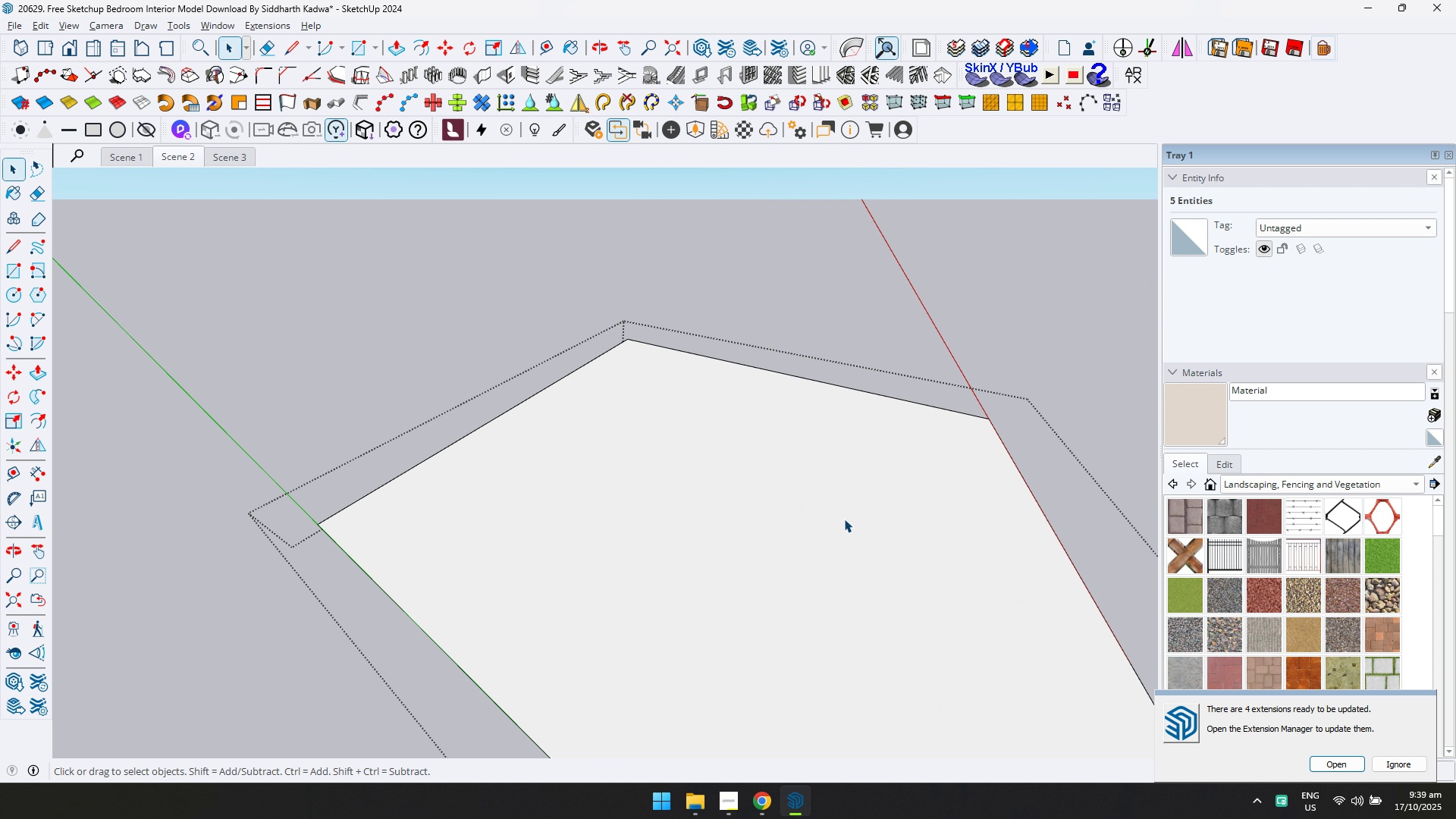 
left_click([844, 519])
 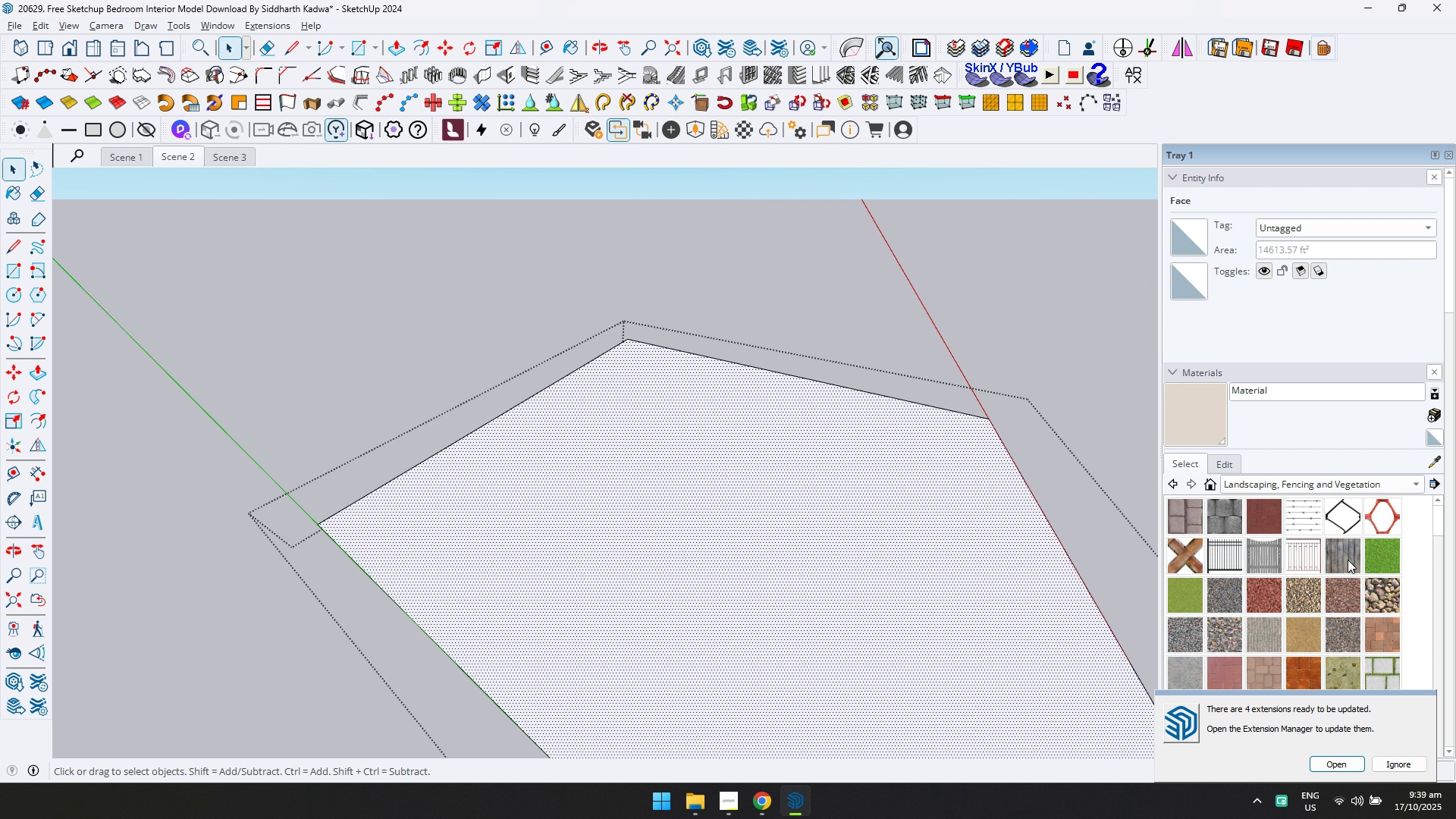 
double_click([888, 622])
 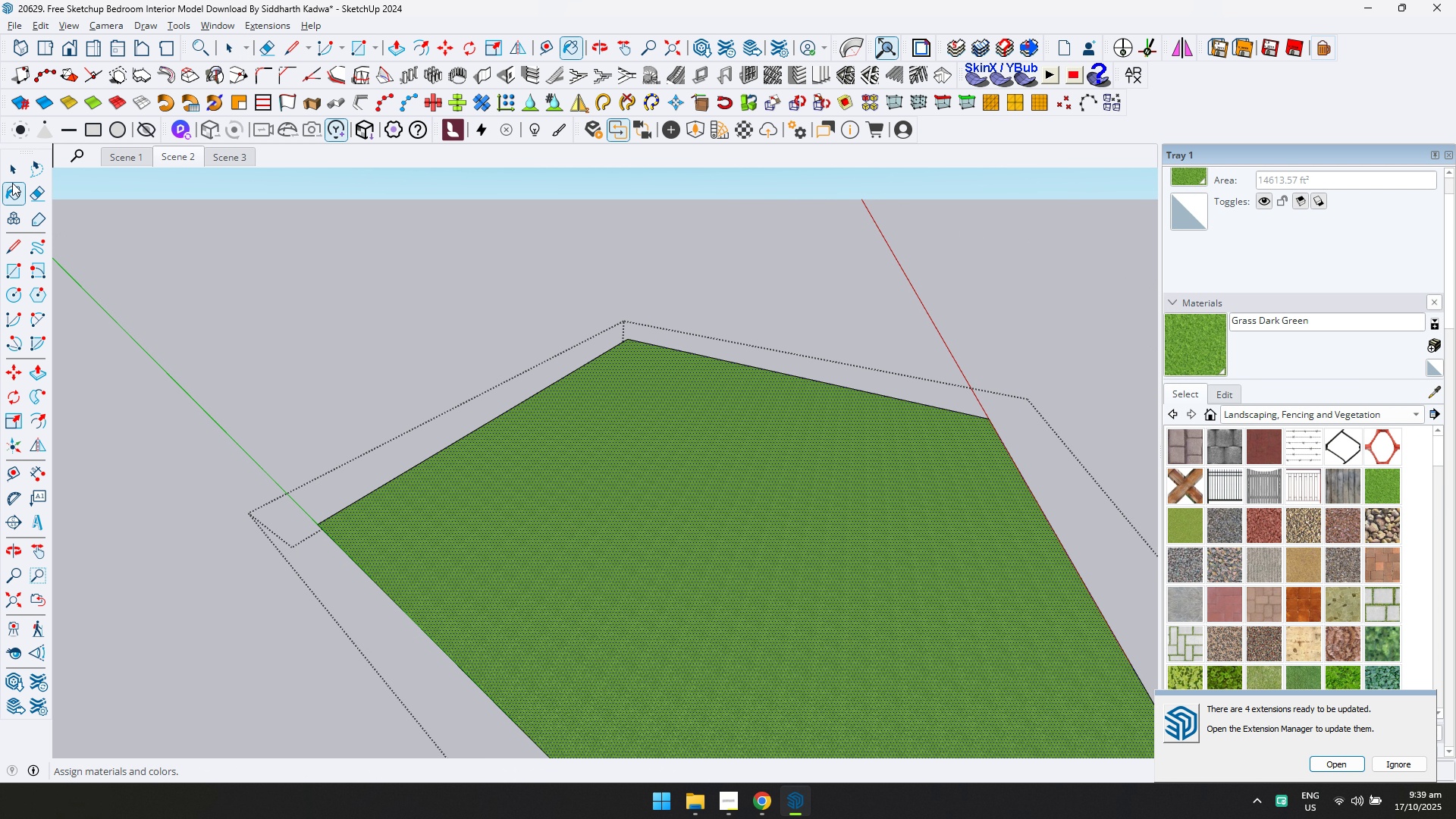 
left_click([10, 180])
 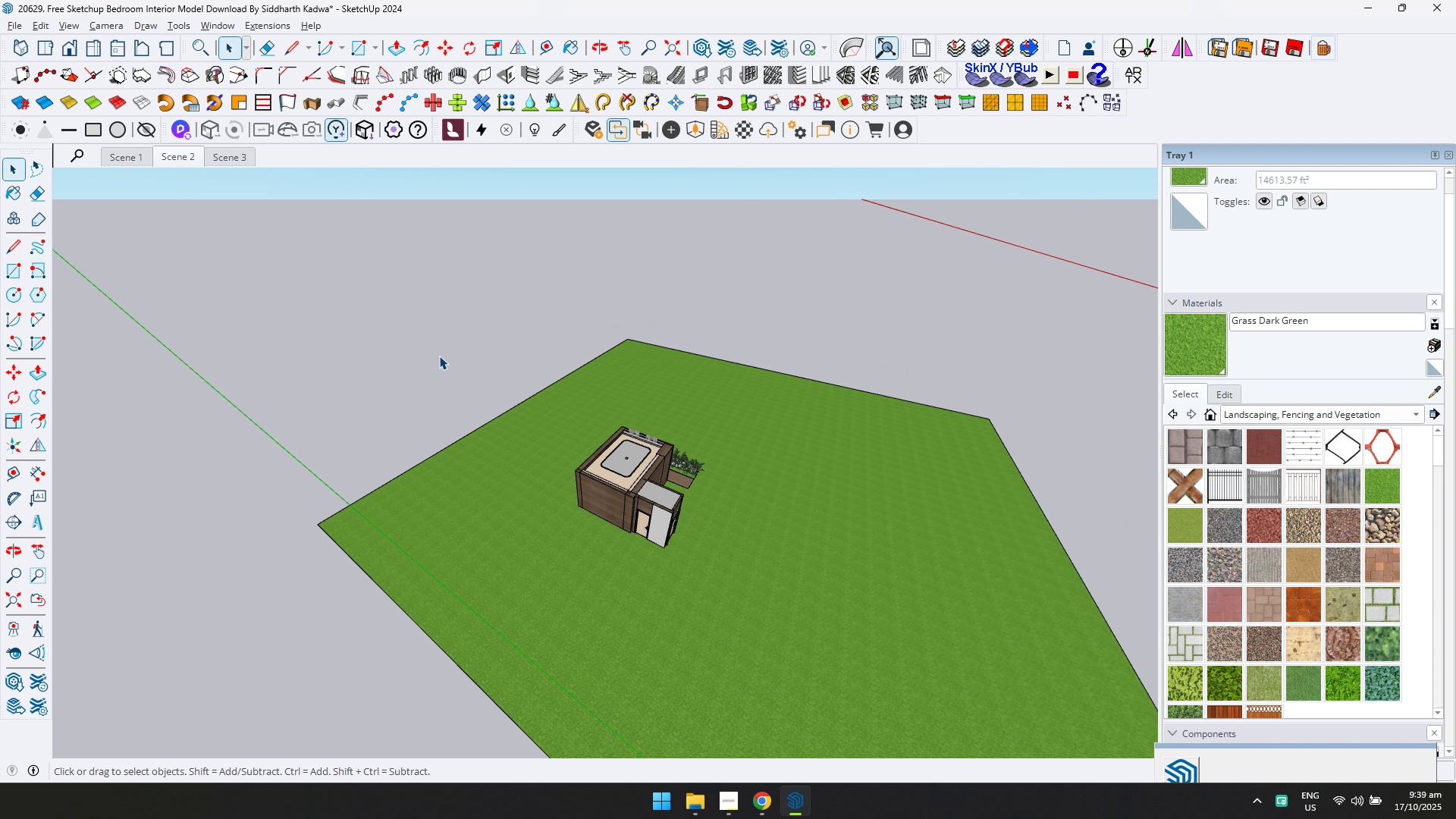 
key(Escape)
 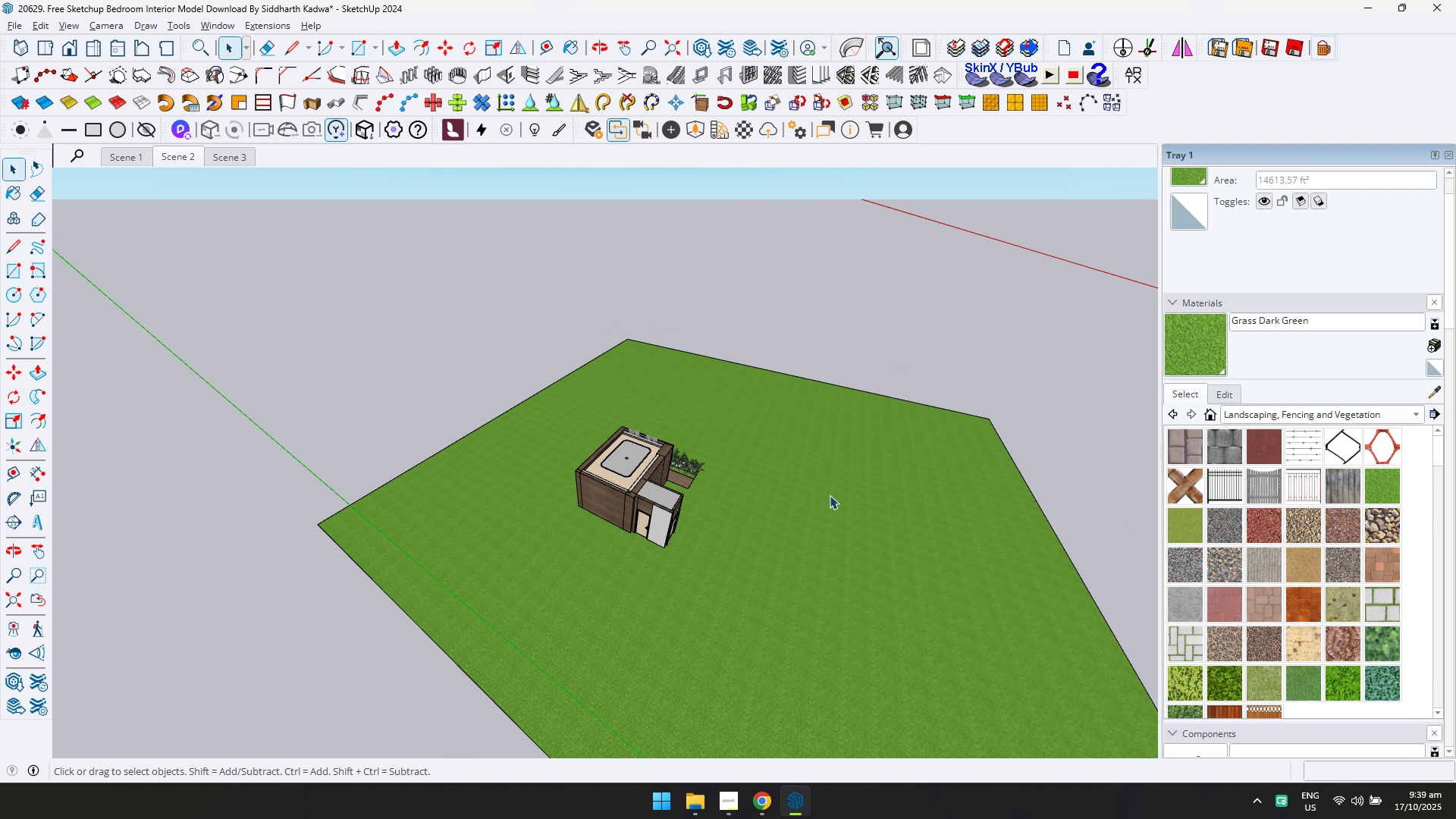 
scroll: coordinate [739, 470], scroll_direction: up, amount: 32.0
 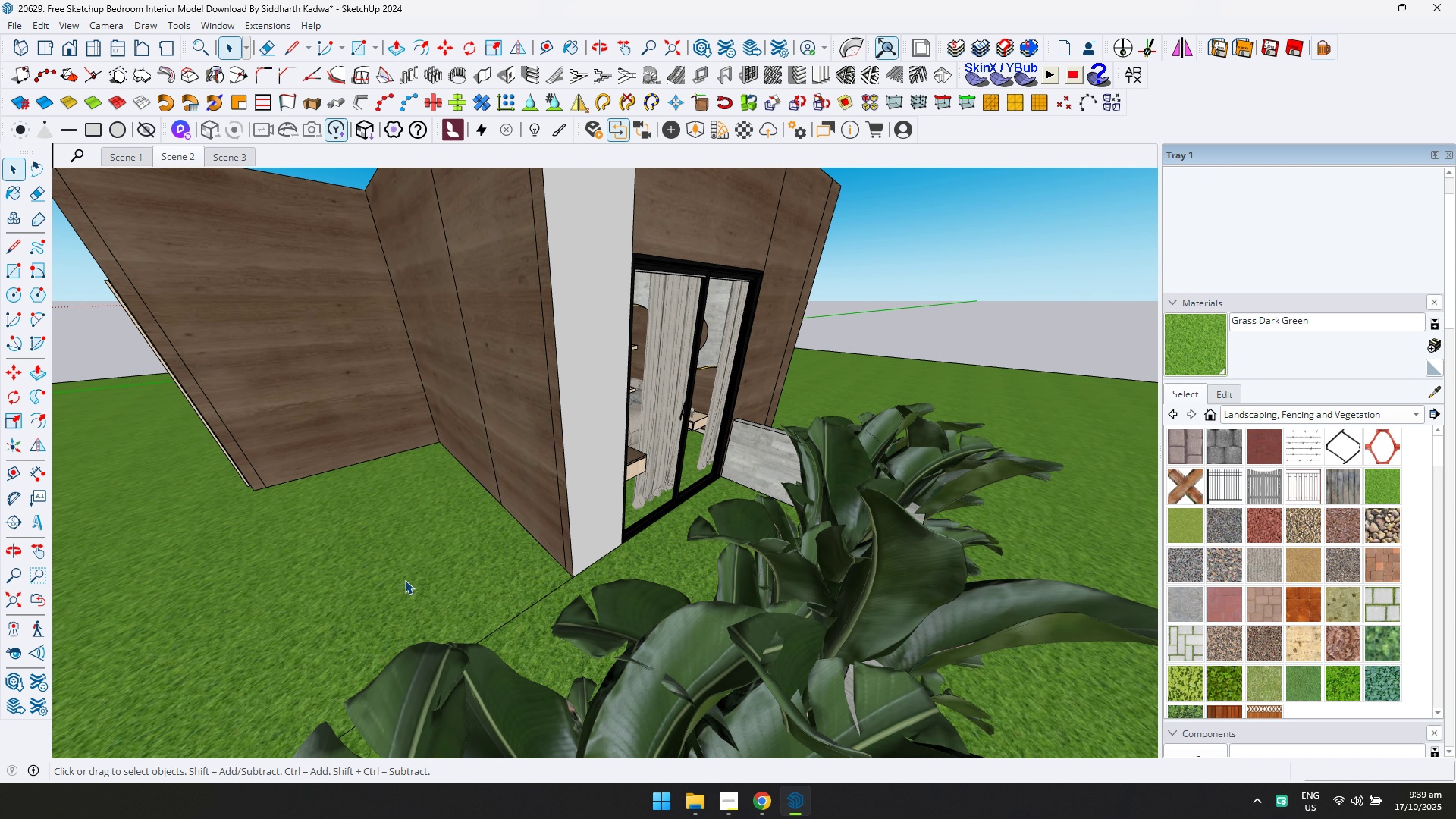 
double_click([405, 580])
 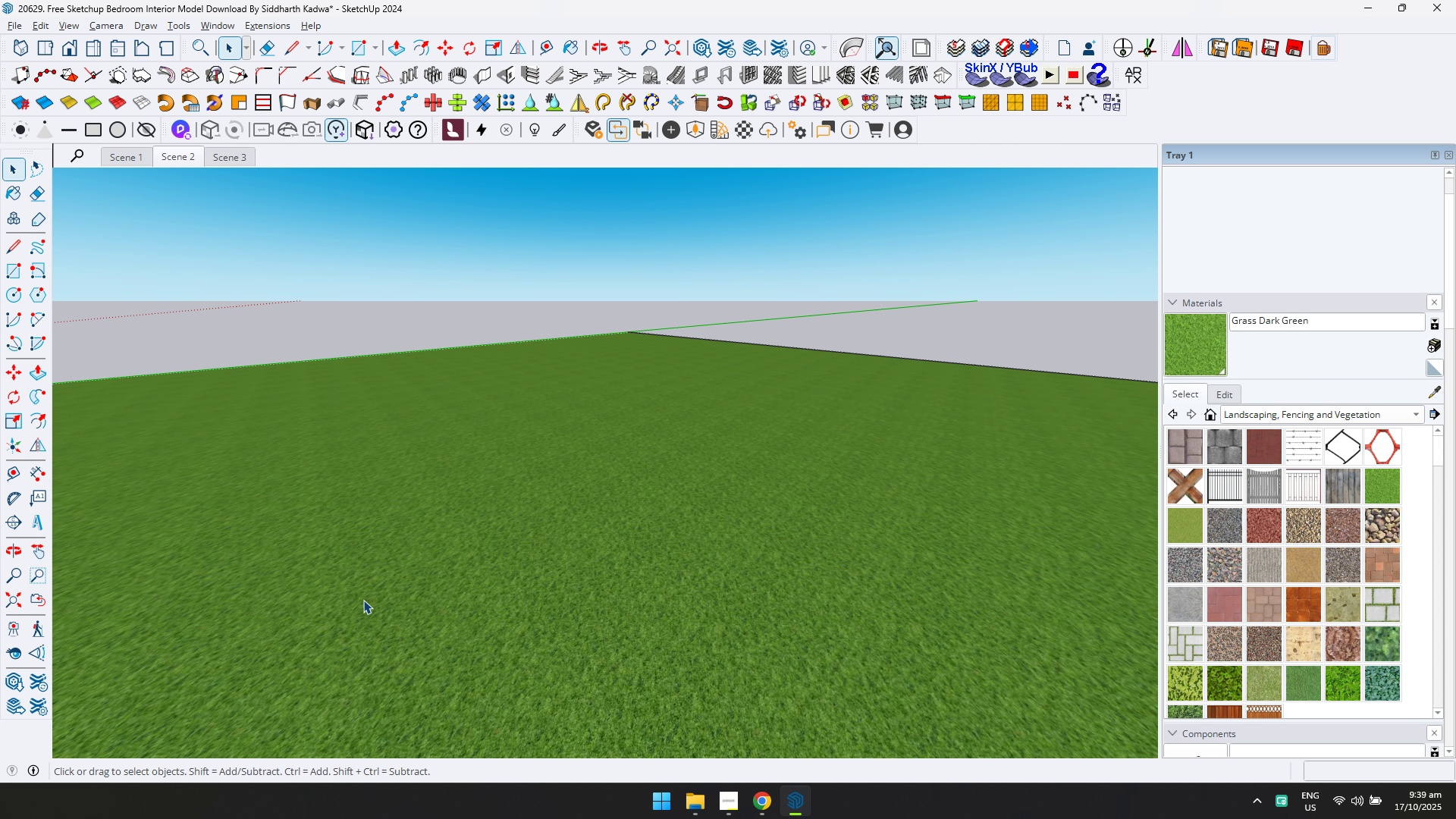 
key(Shift+ShiftLeft)
 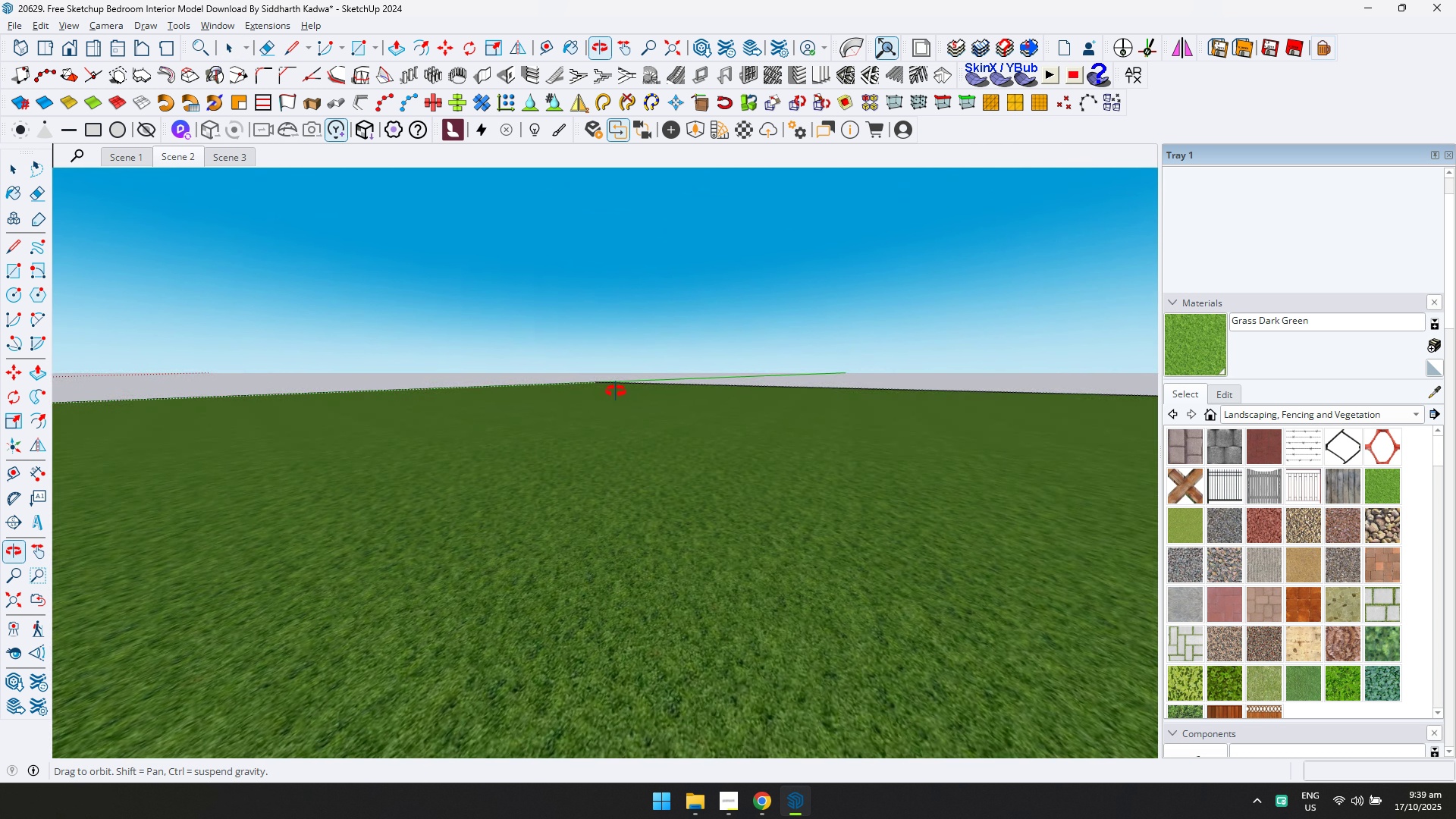 
key(Escape)
 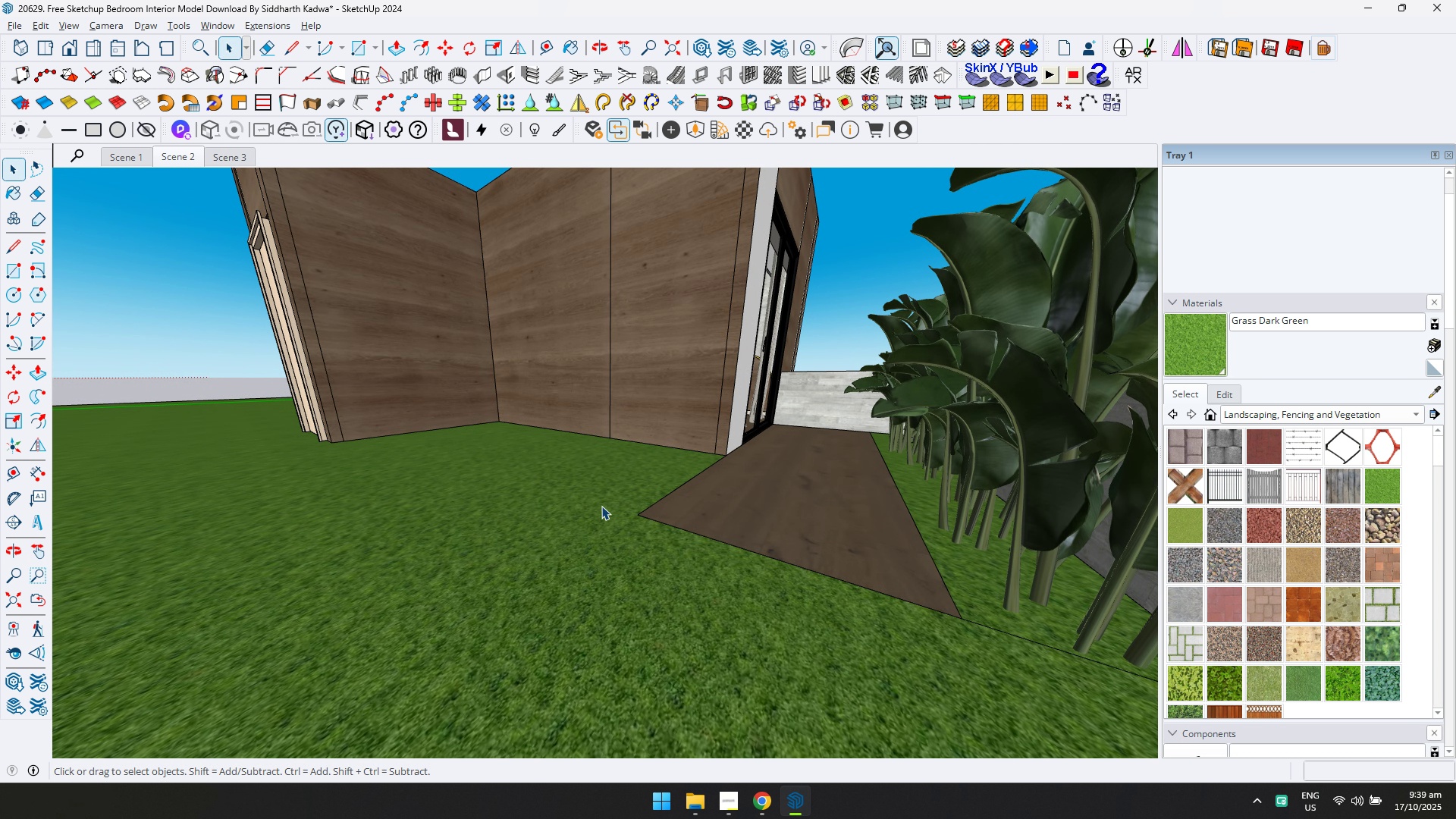 
left_click([601, 506])
 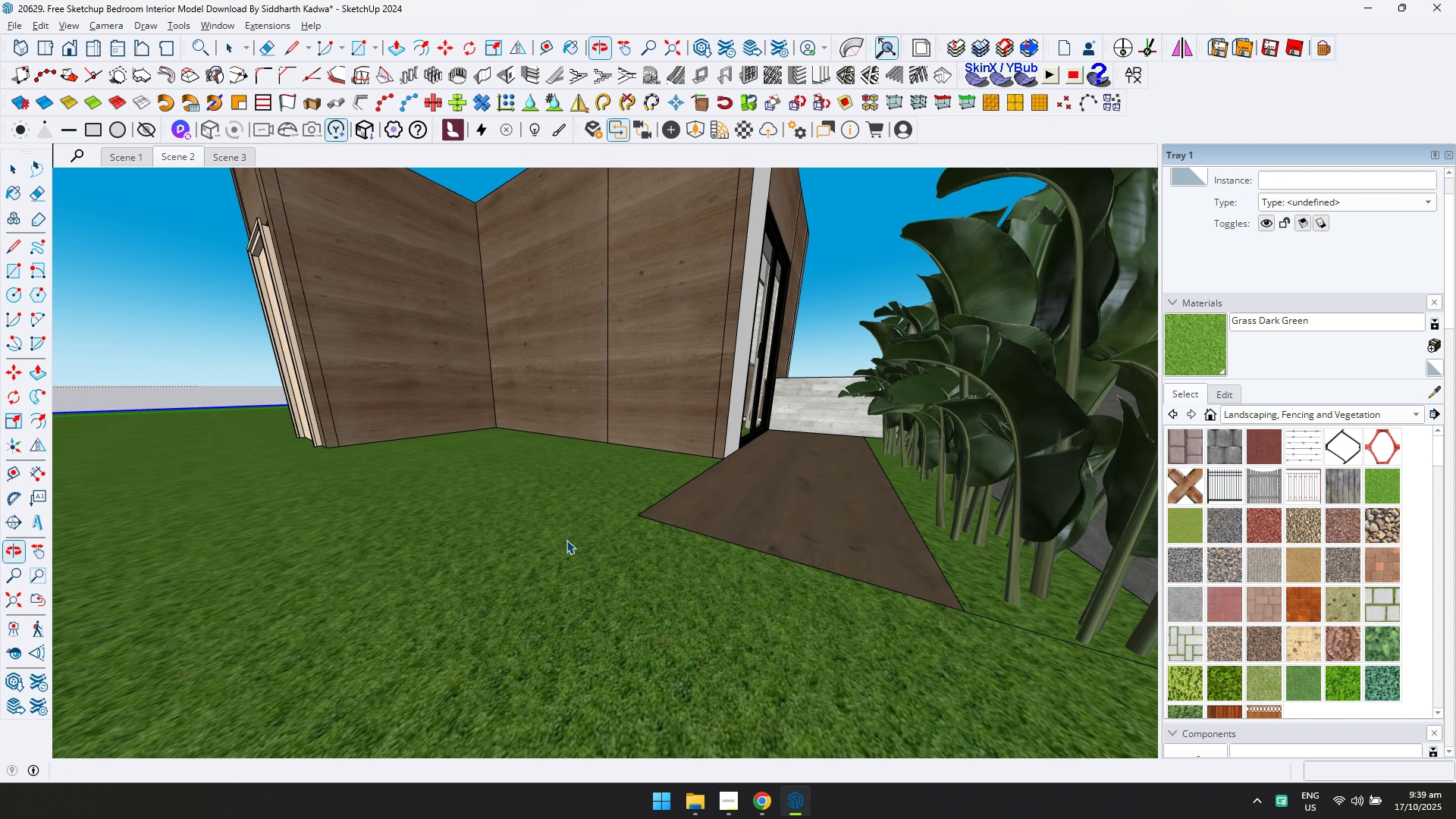 
double_click([568, 535])
 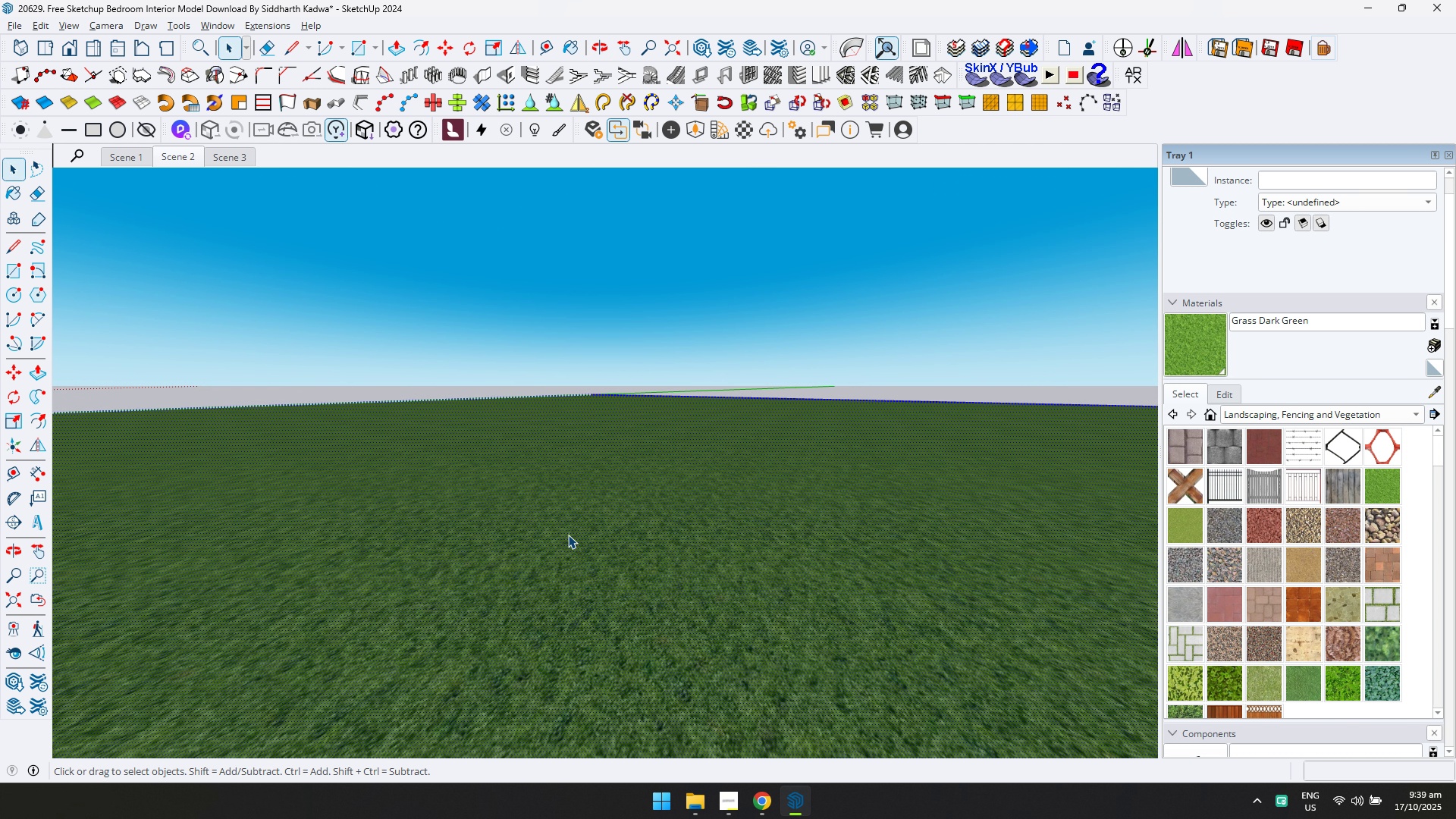 
triple_click([568, 535])
 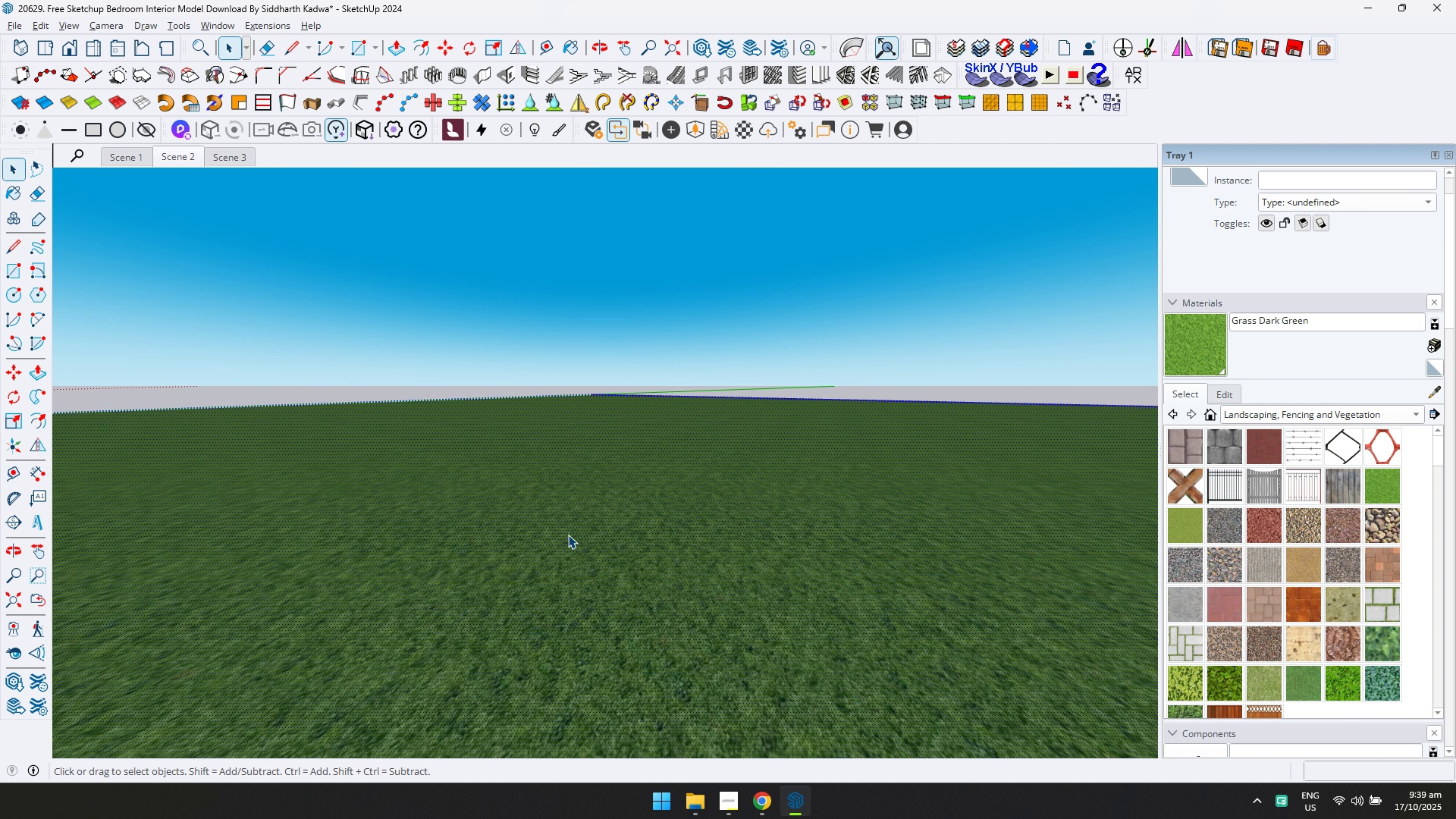 
key(Escape)
 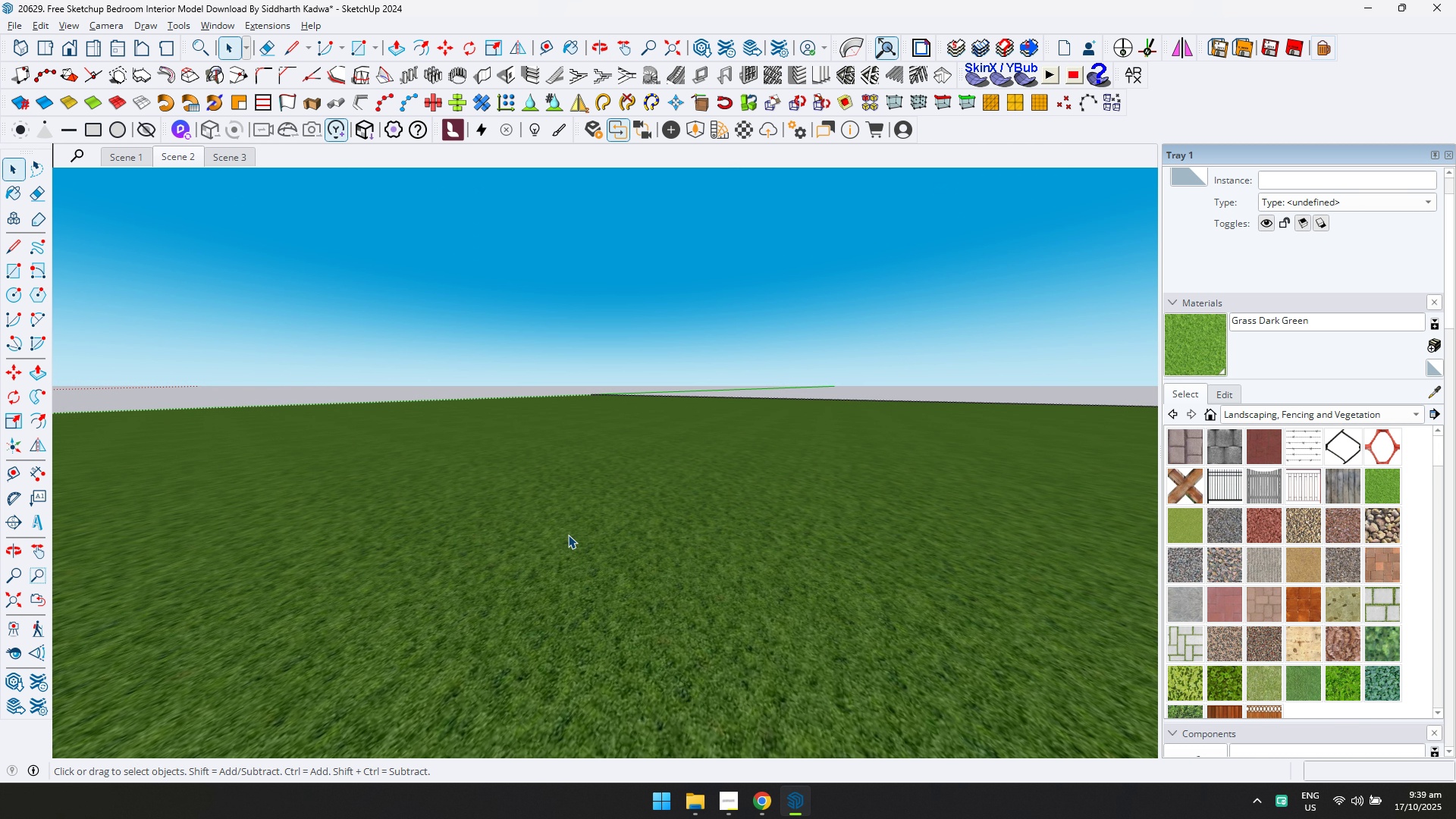 
triple_click([568, 535])
 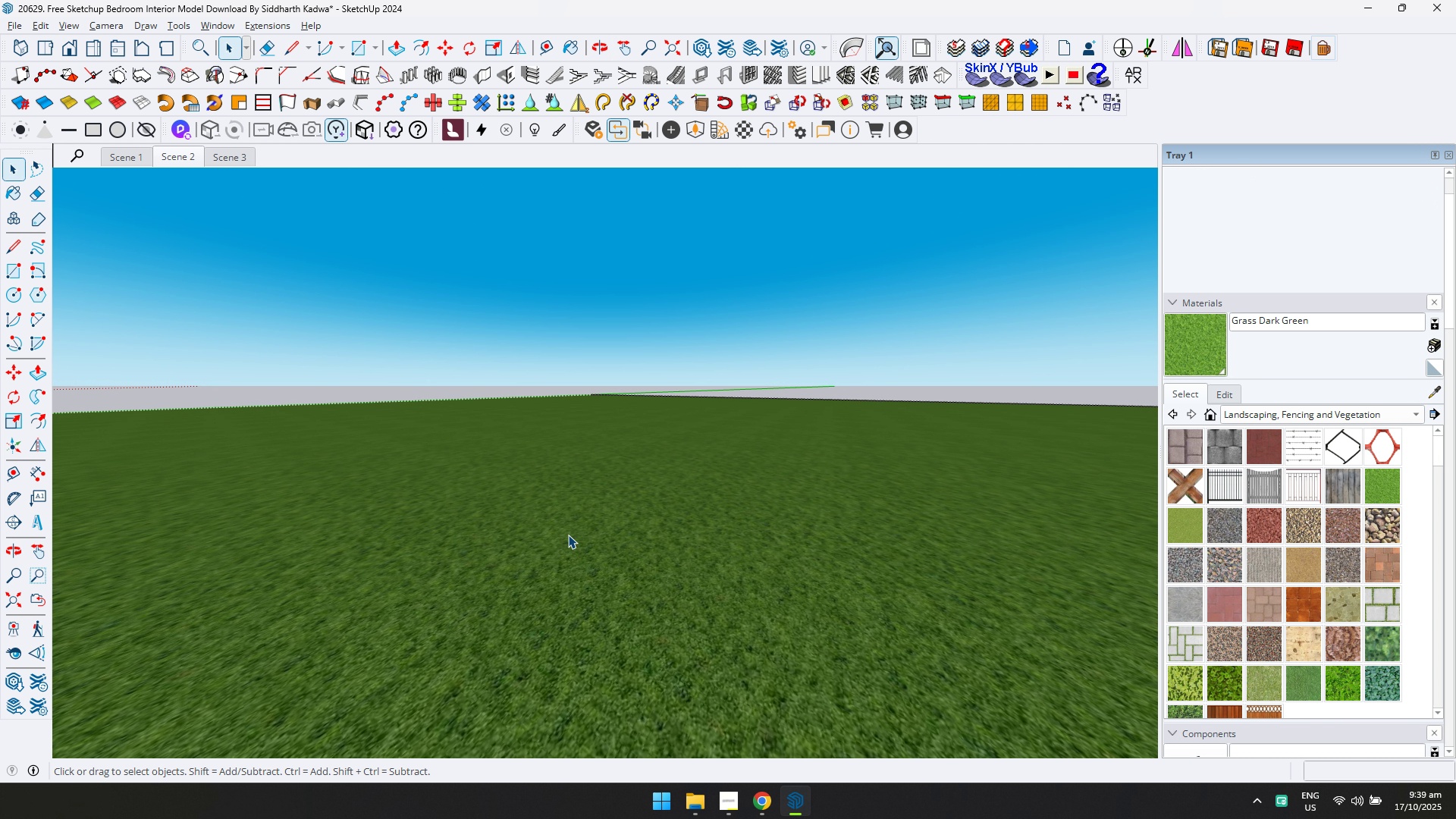 
key(Escape)
 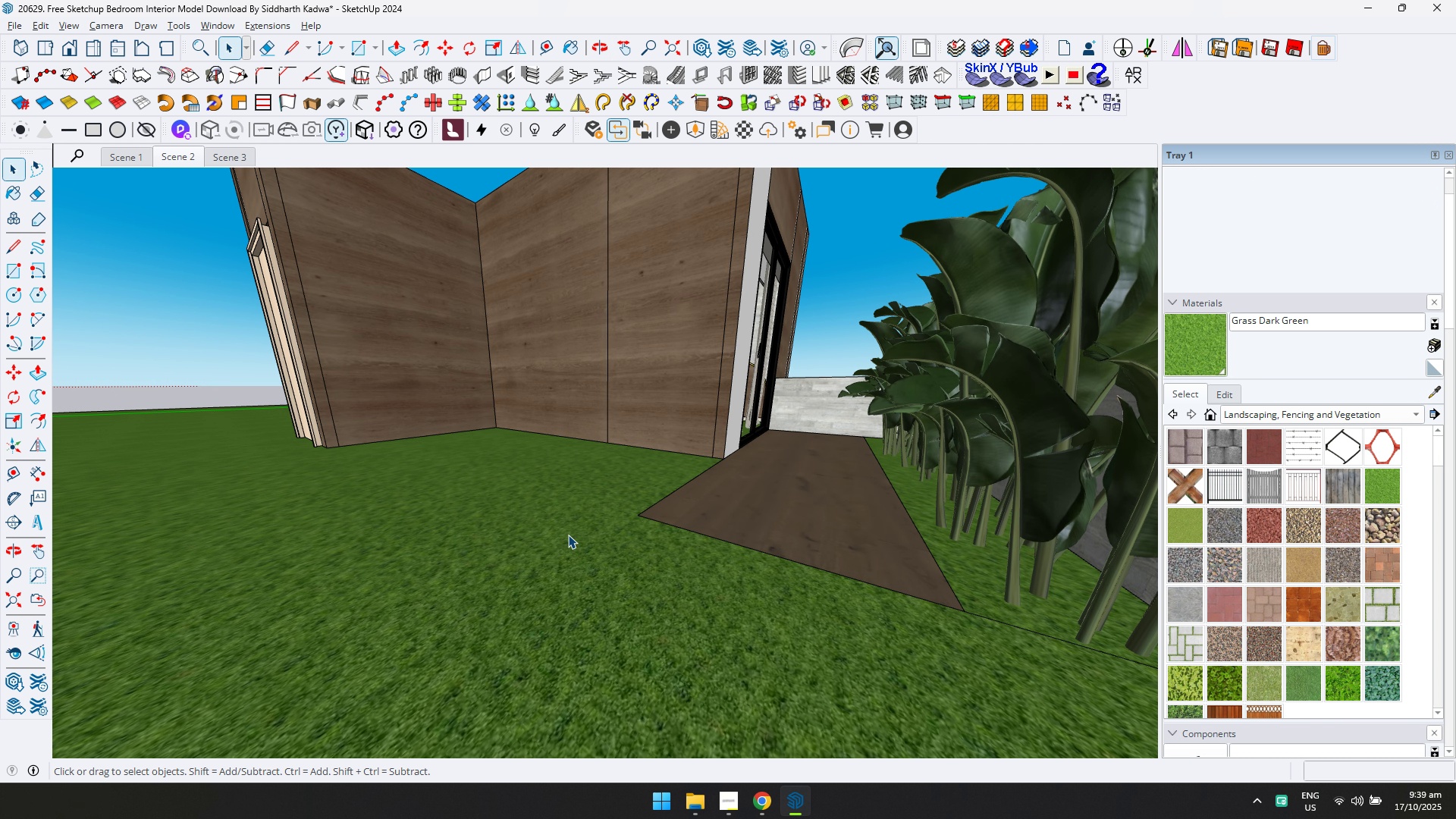 
key(Escape)
 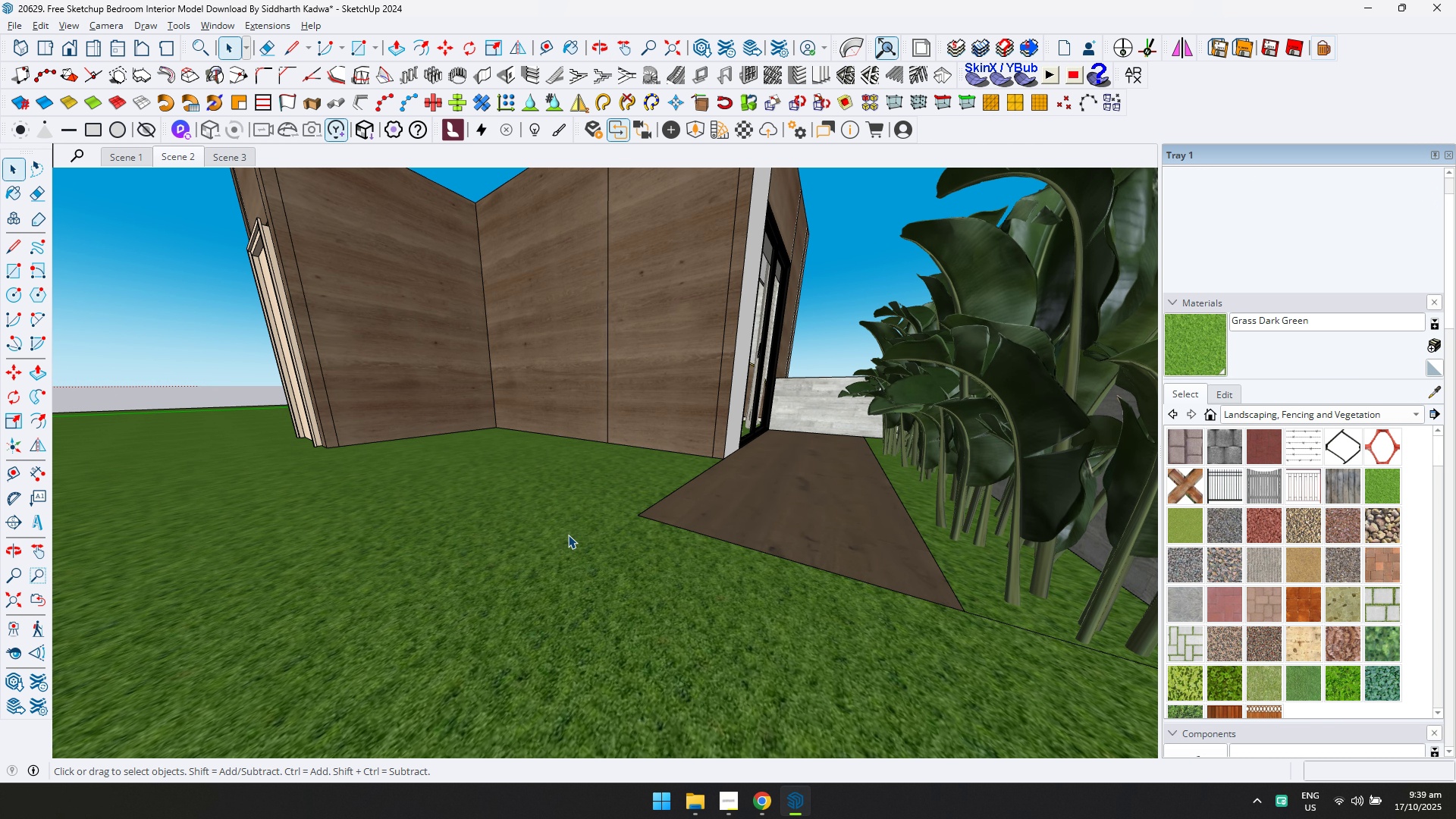 
key(Escape)
 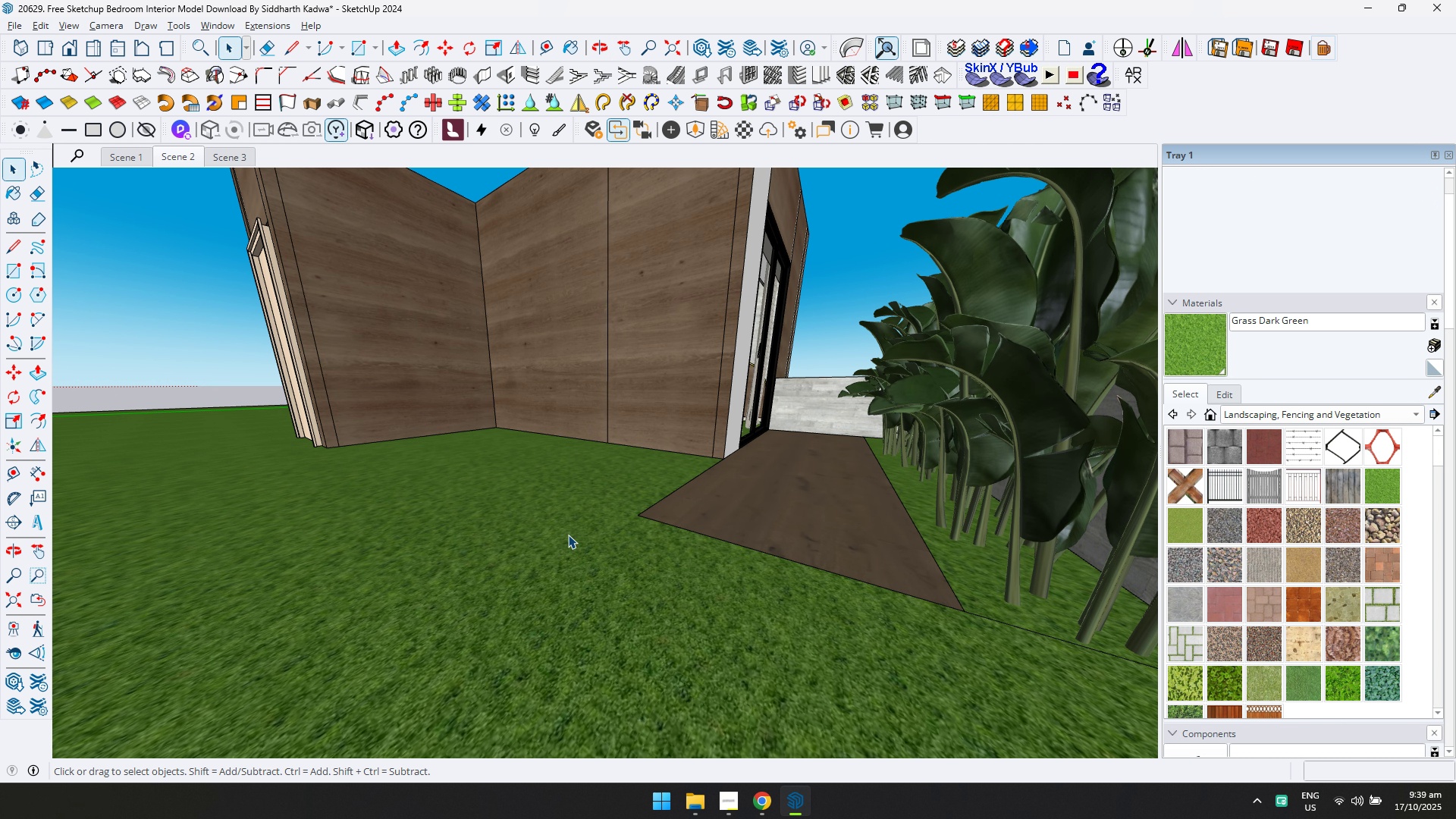 
left_click([568, 535])
 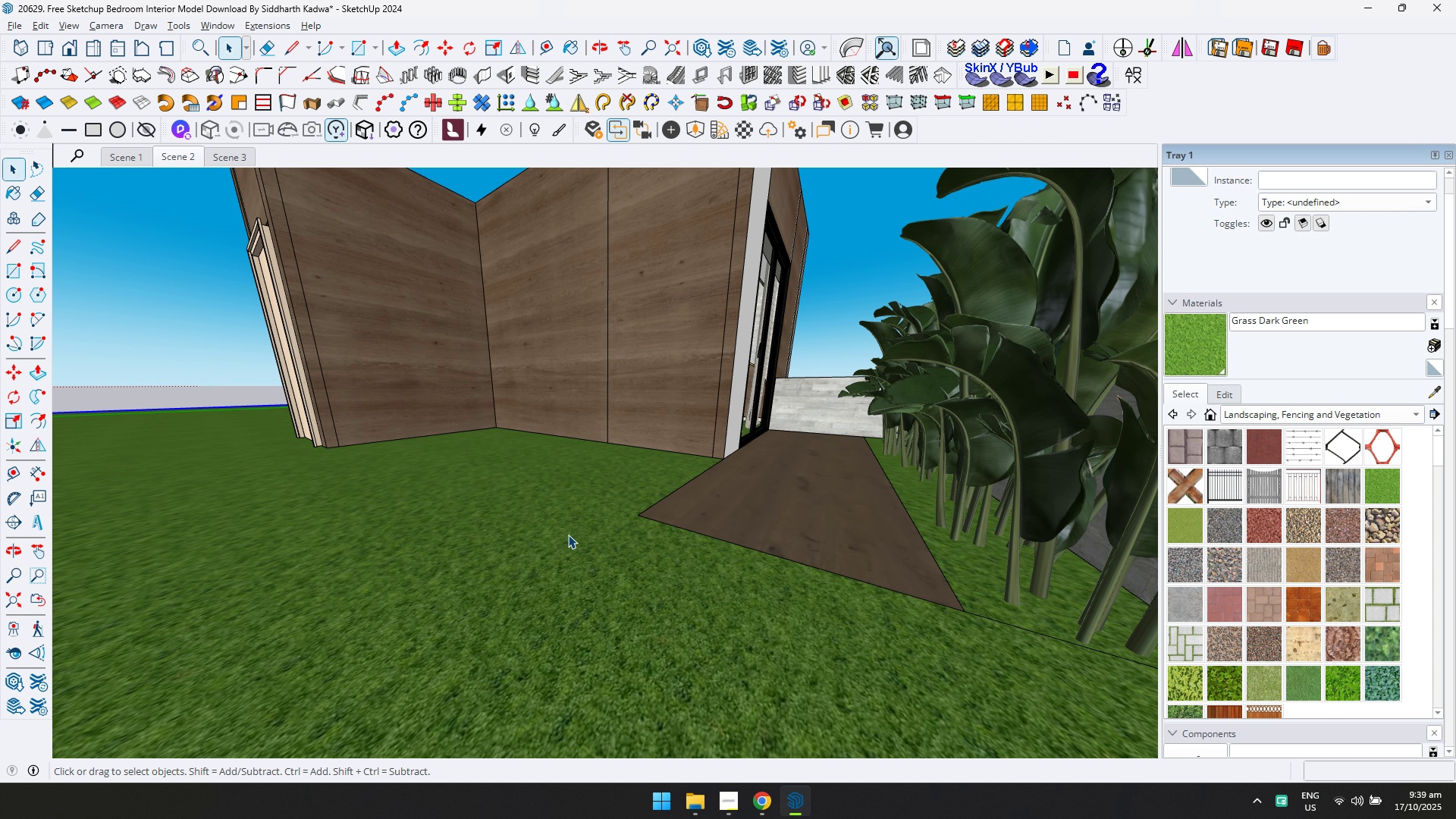 
type(nm)
 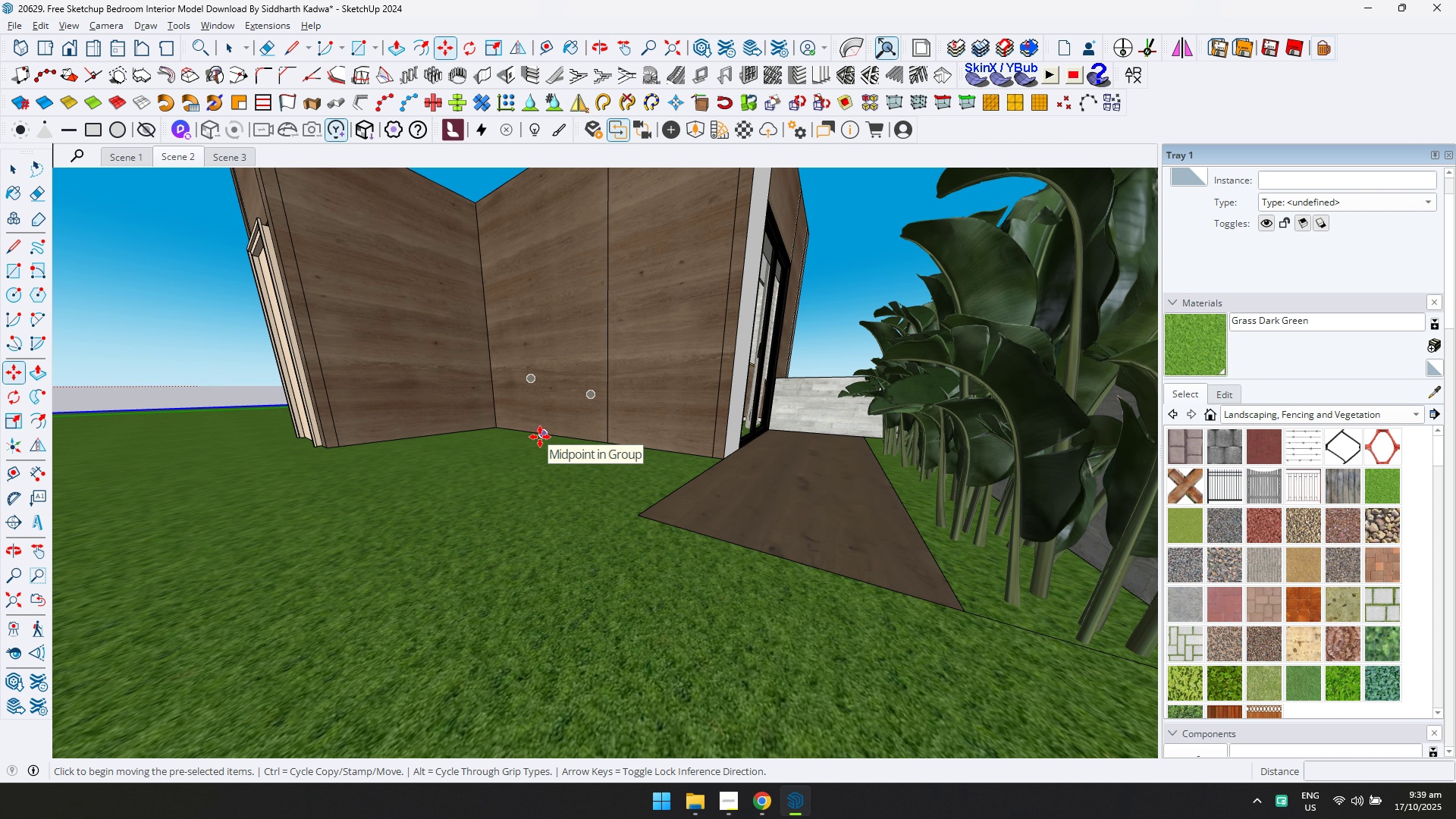 
left_click([540, 437])
 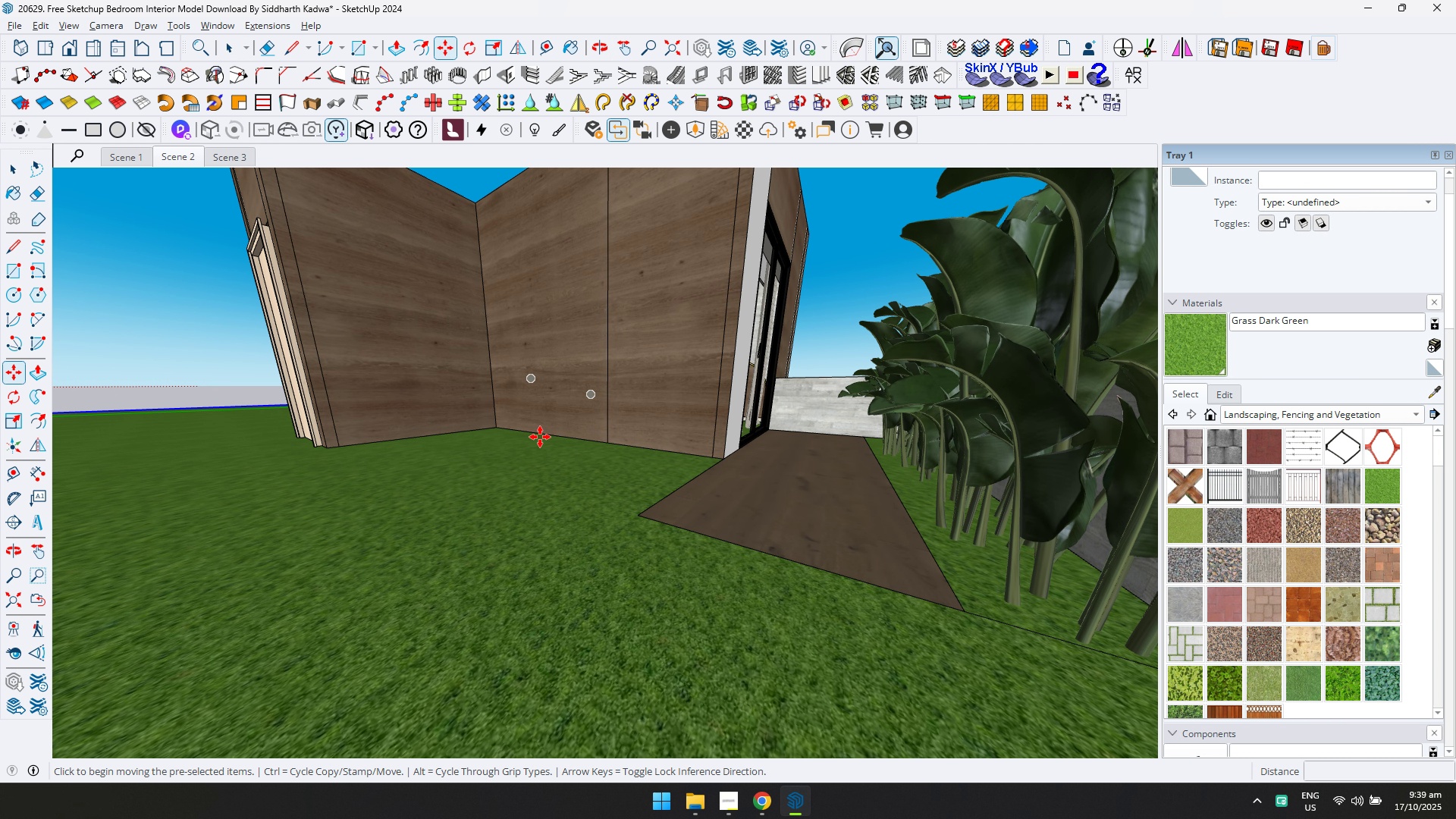 
key(ArrowUp)
 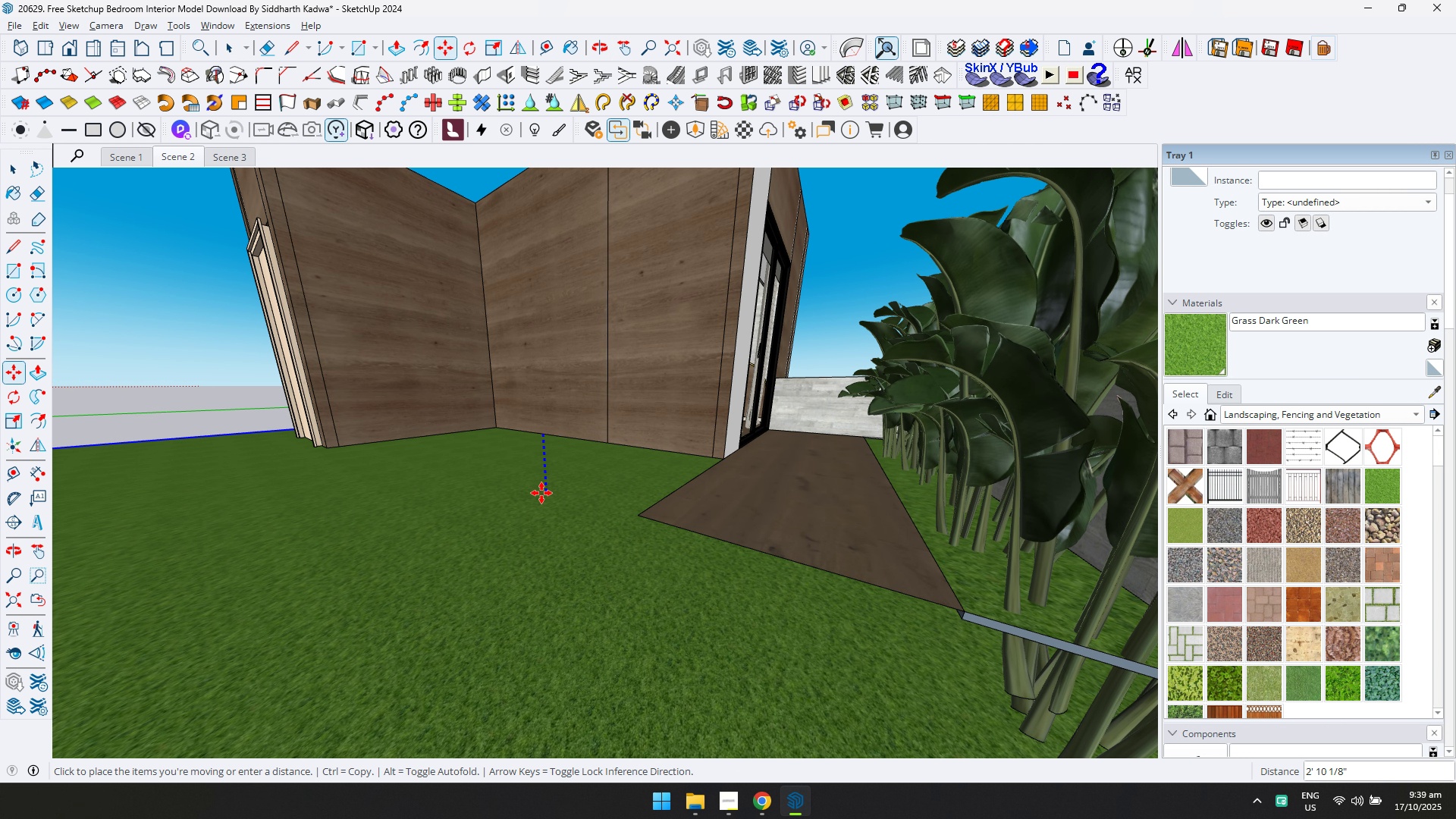 
left_click([541, 493])
 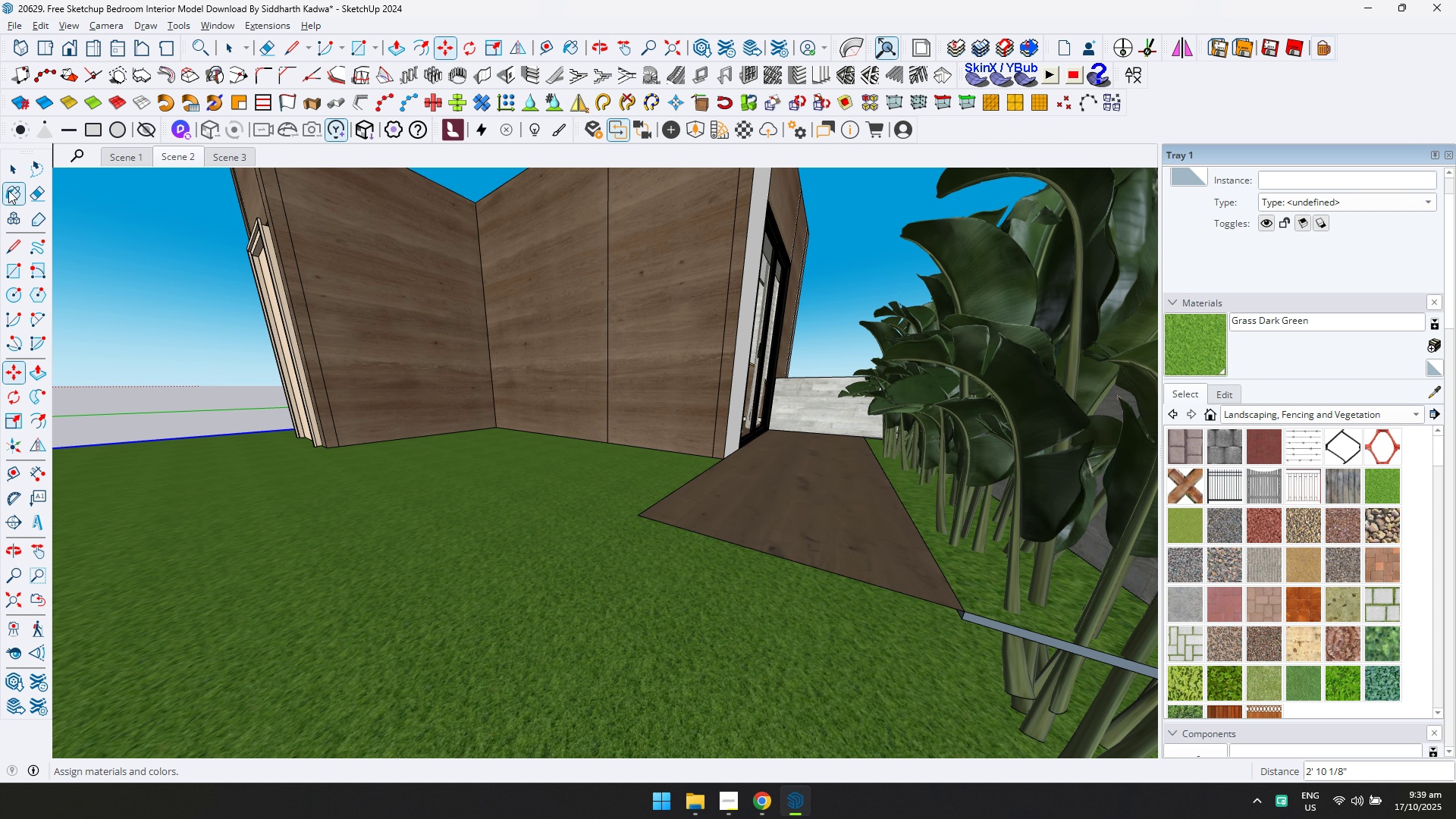 
left_click([13, 177])
 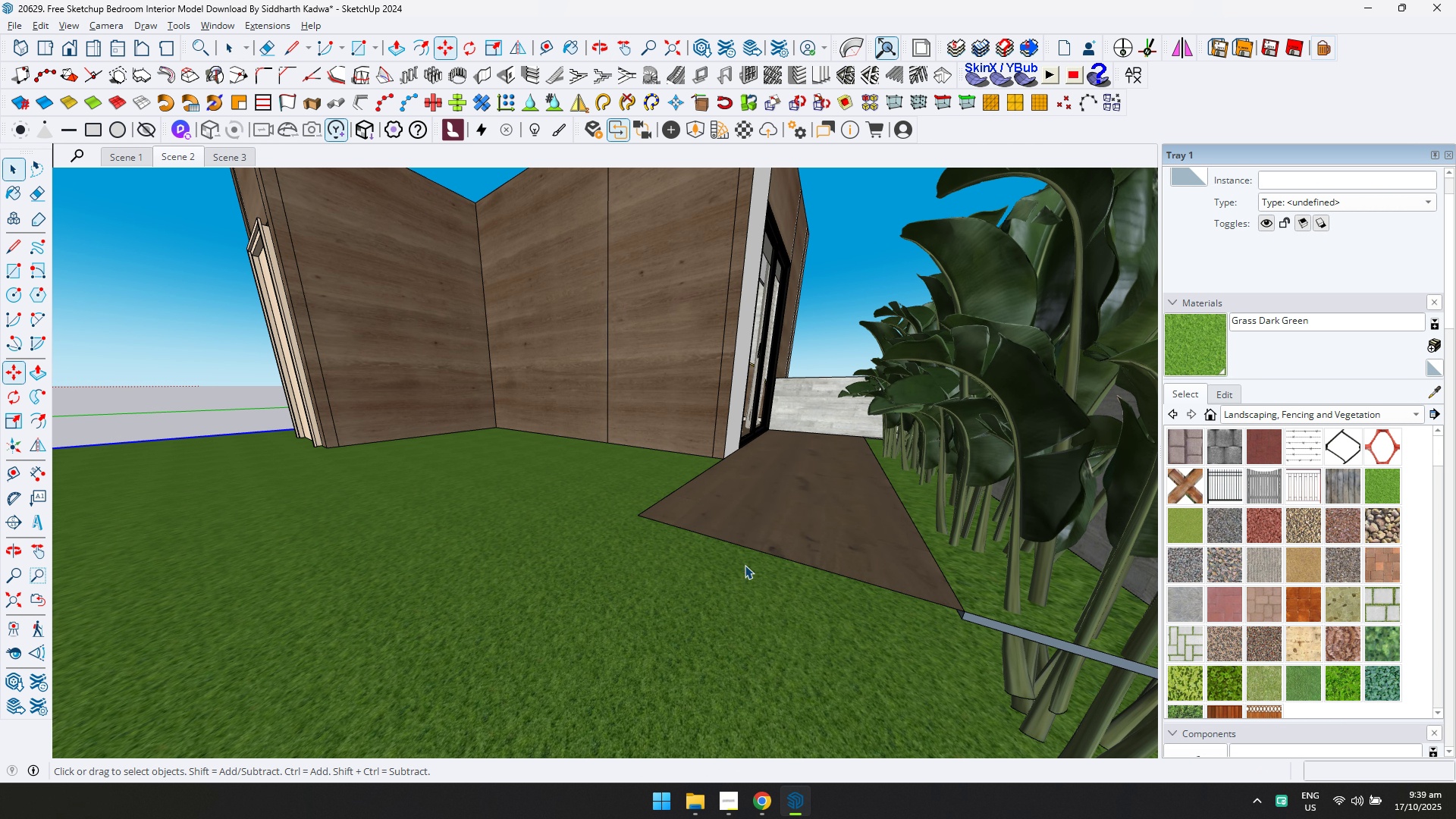 
scroll: coordinate [764, 618], scroll_direction: down, amount: 26.0
 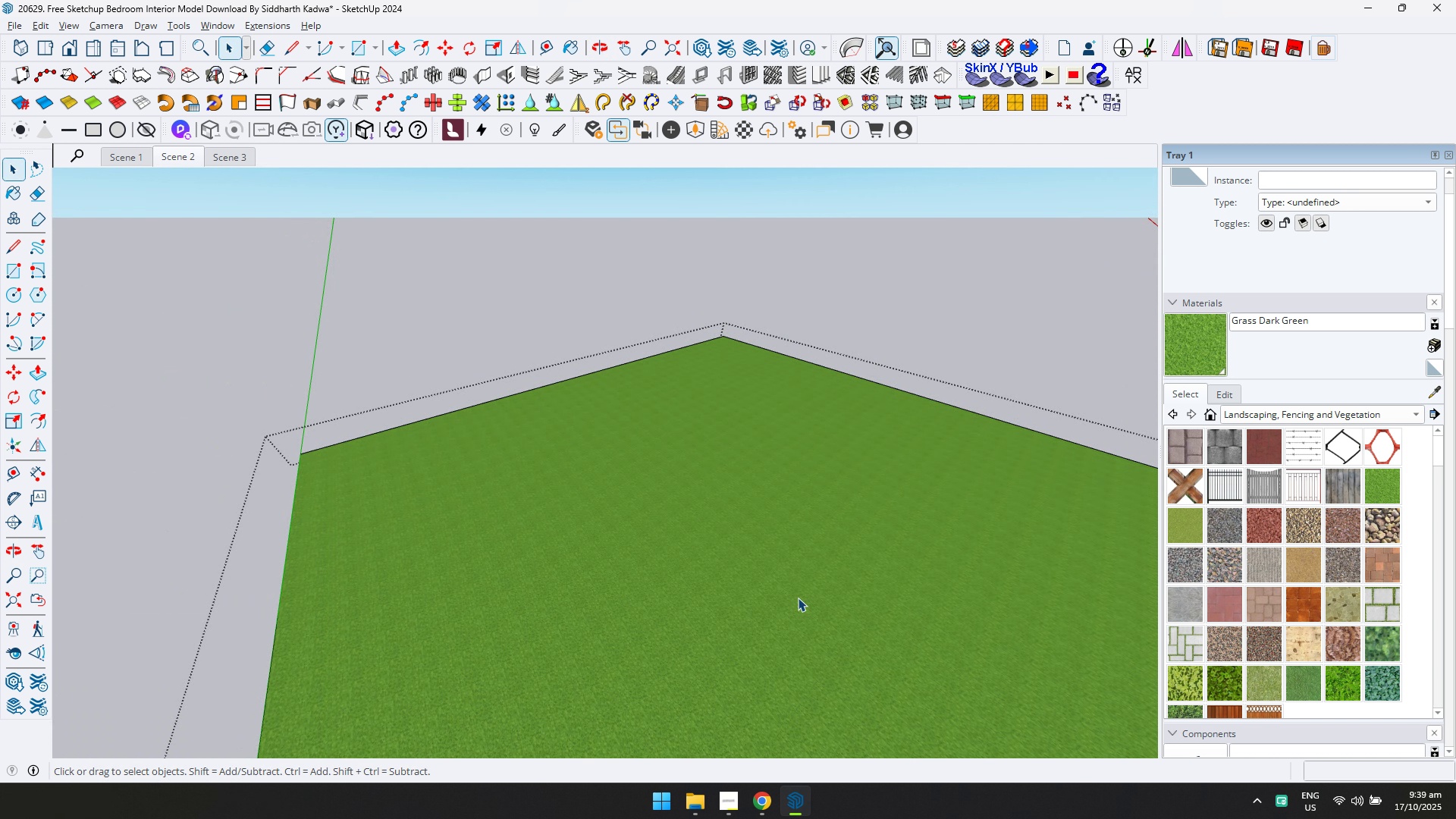 
double_click([798, 598])
 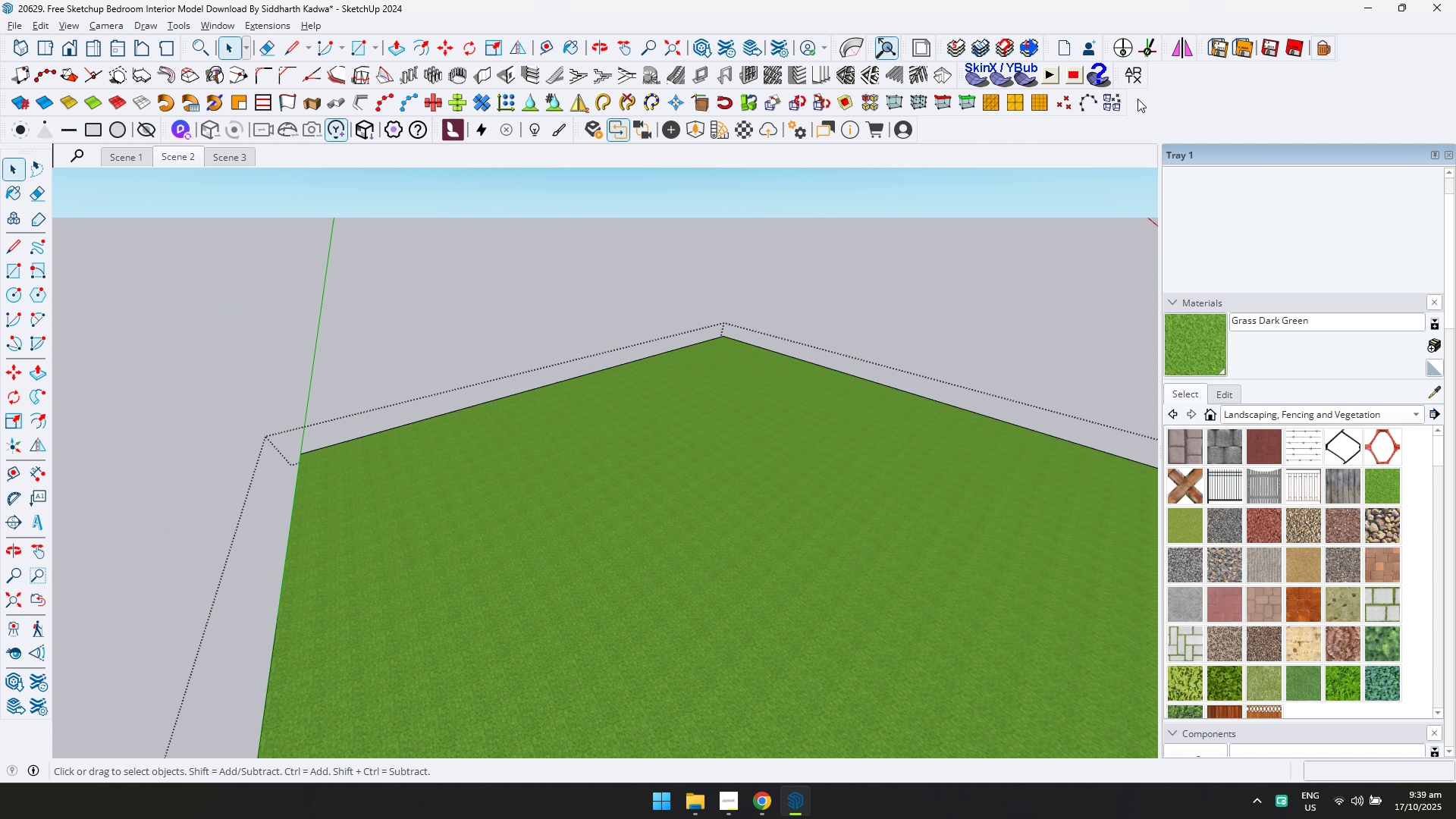 
wait(10.22)
 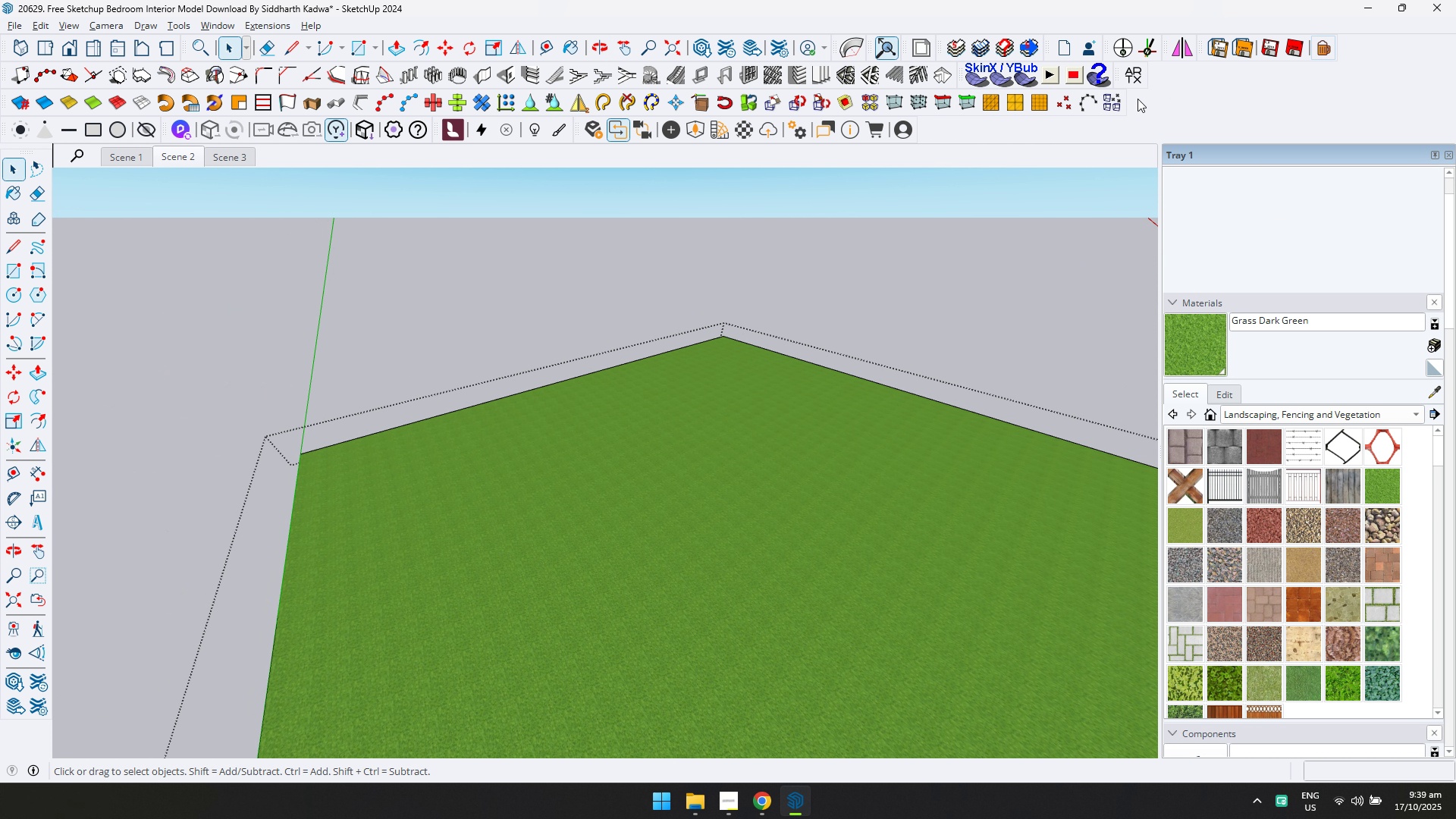 
left_click([700, 126])
 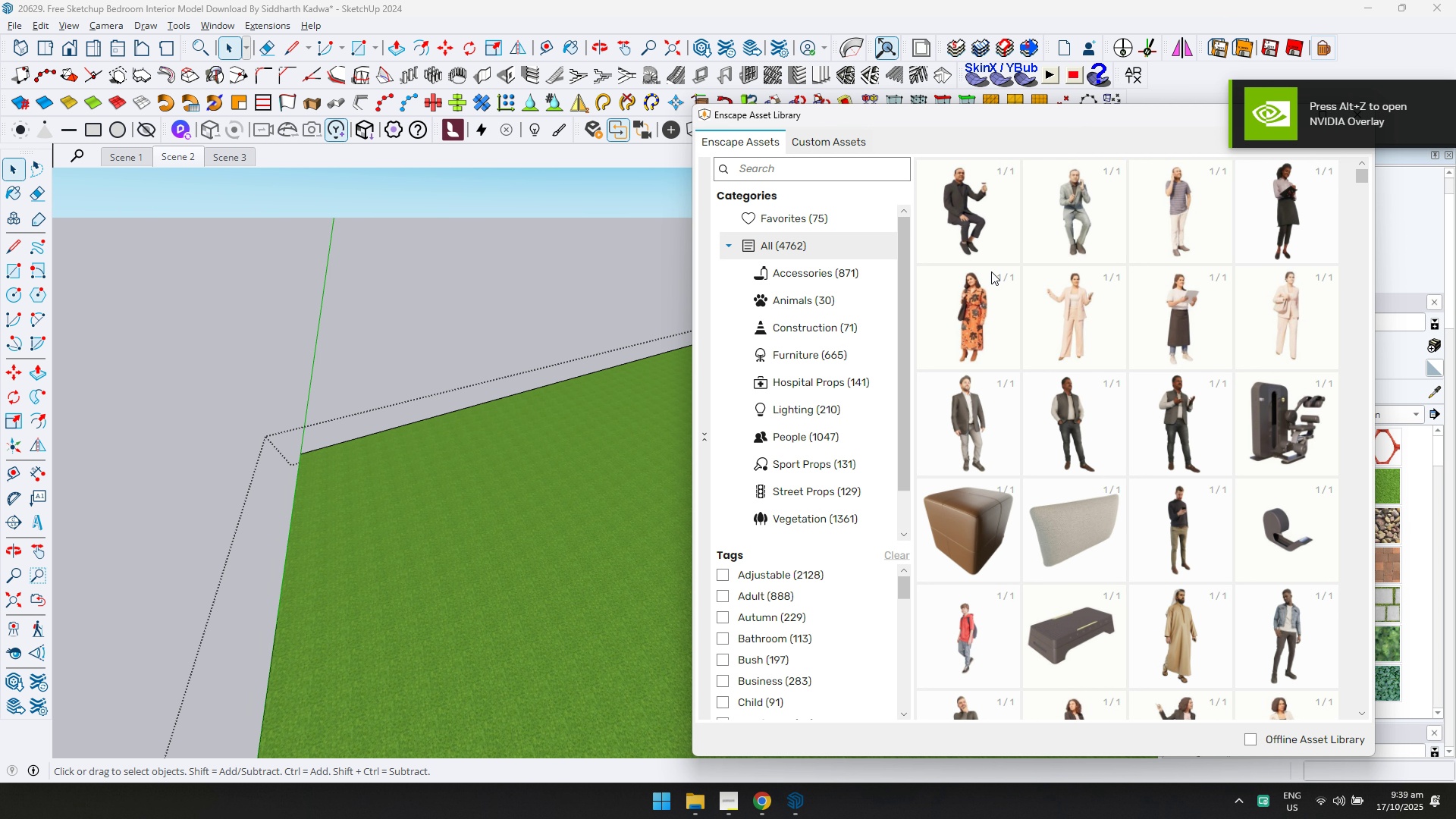 
wait(12.58)
 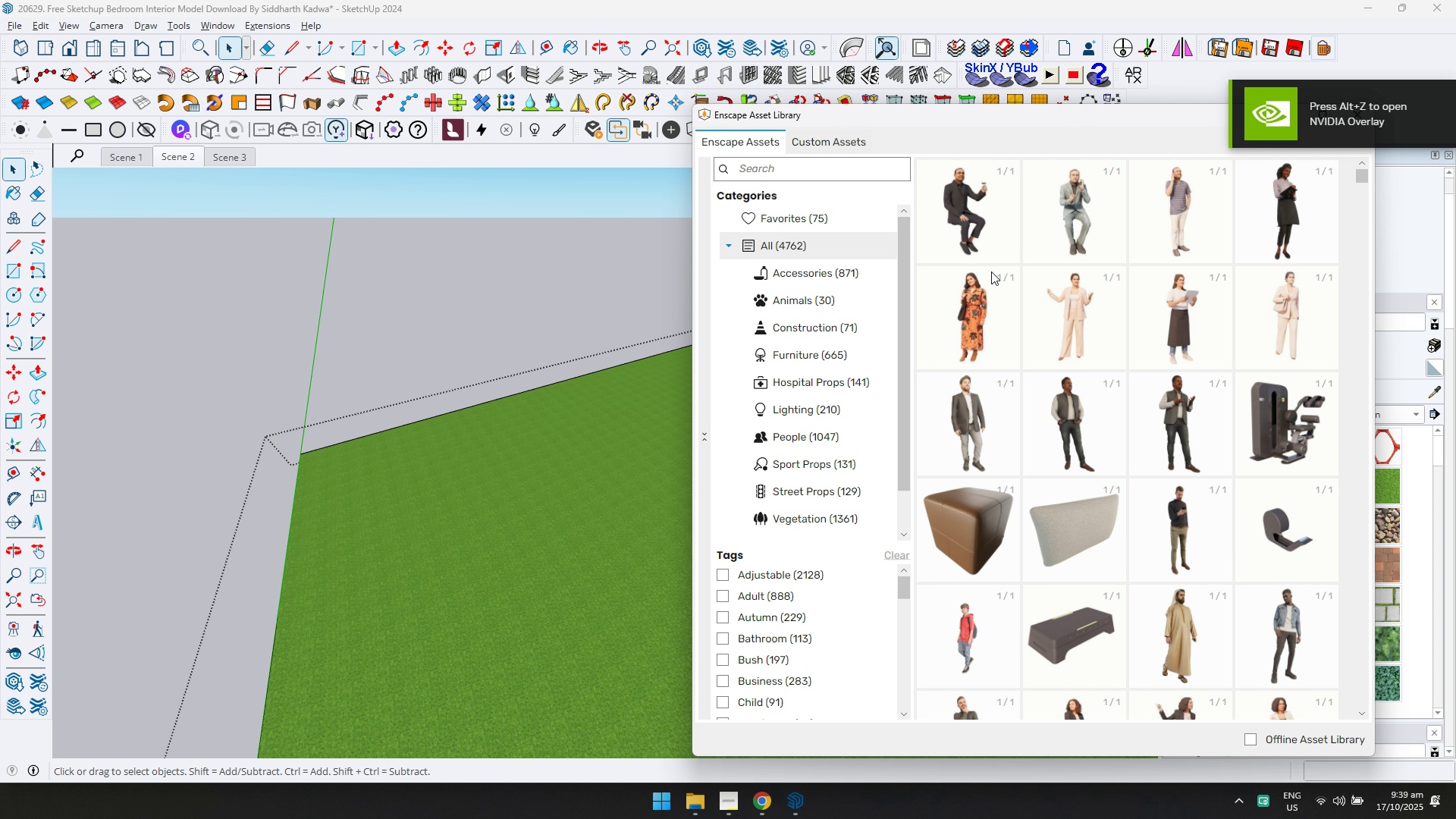 
left_click([851, 514])
 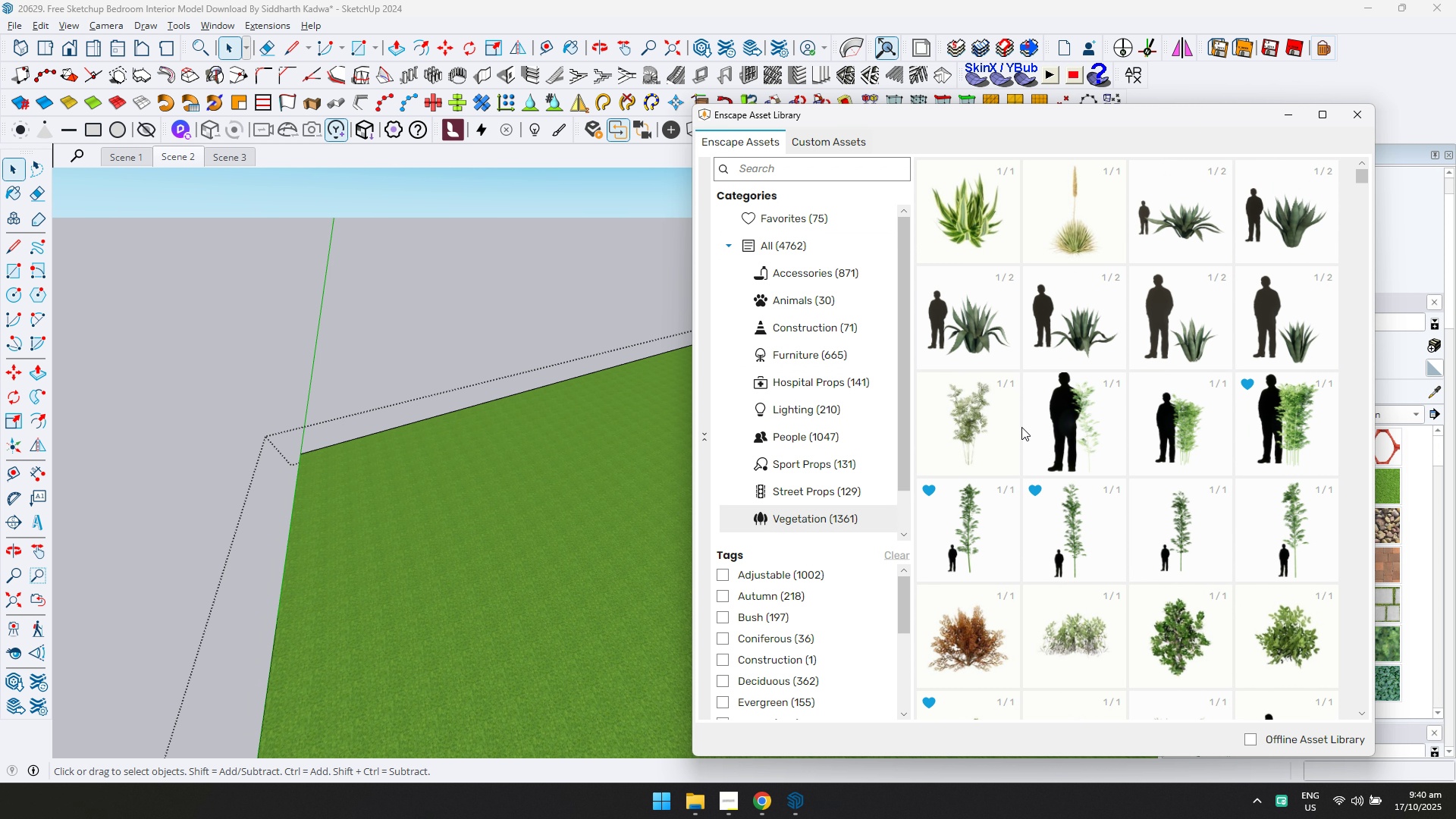 
left_click([987, 428])
 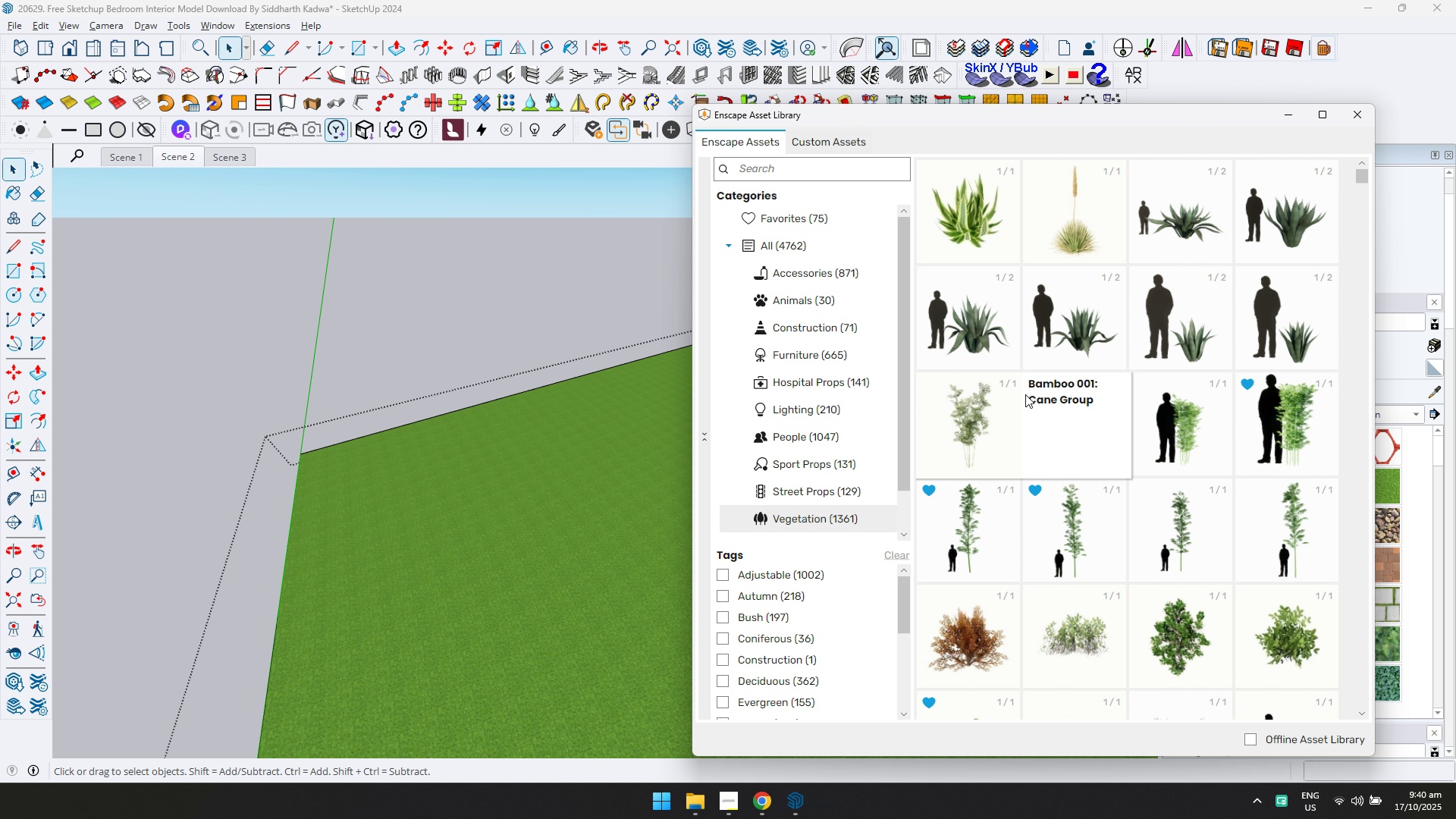 
scroll: coordinate [912, 566], scroll_direction: down, amount: 24.0
 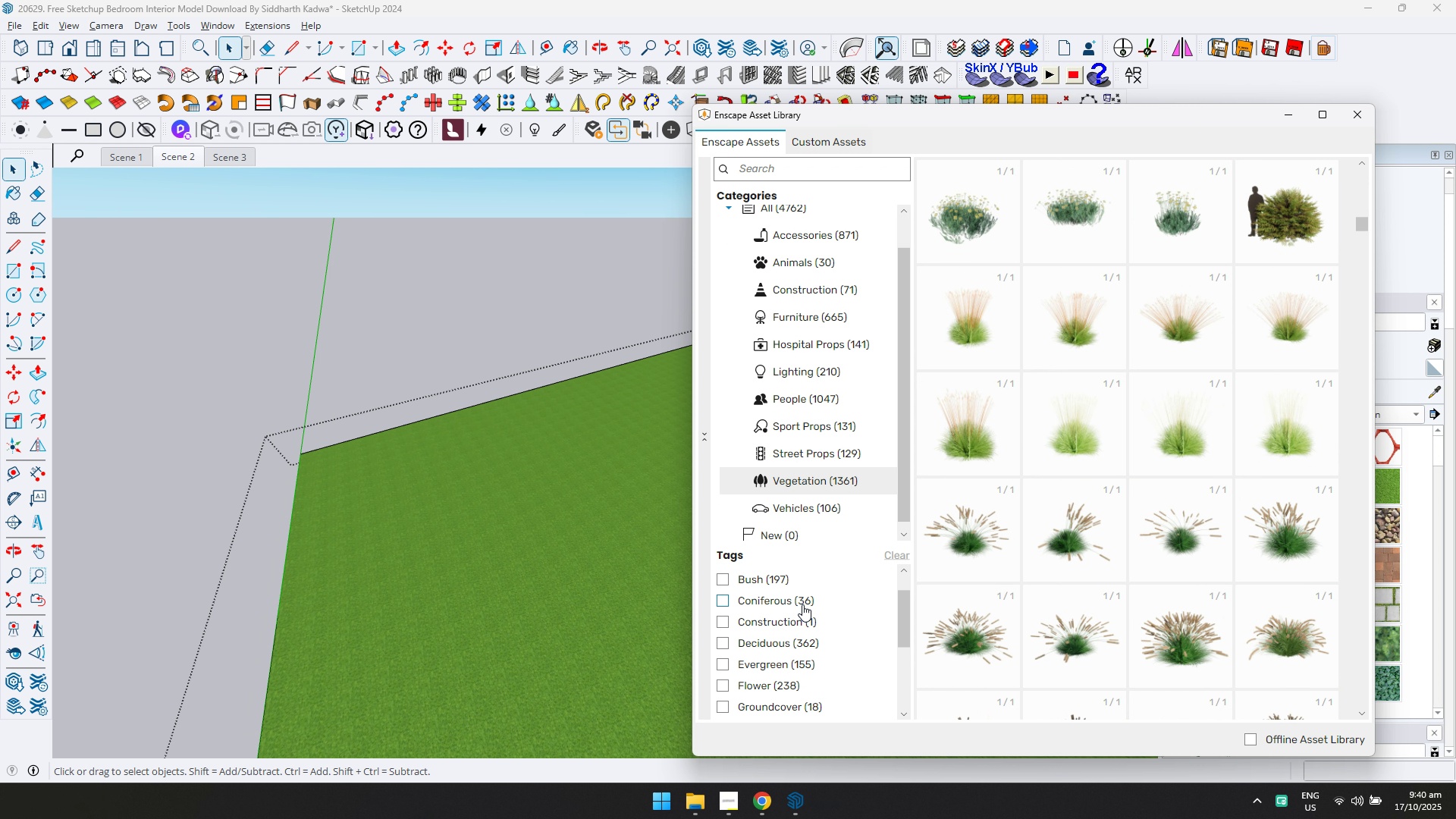 
left_click([783, 641])
 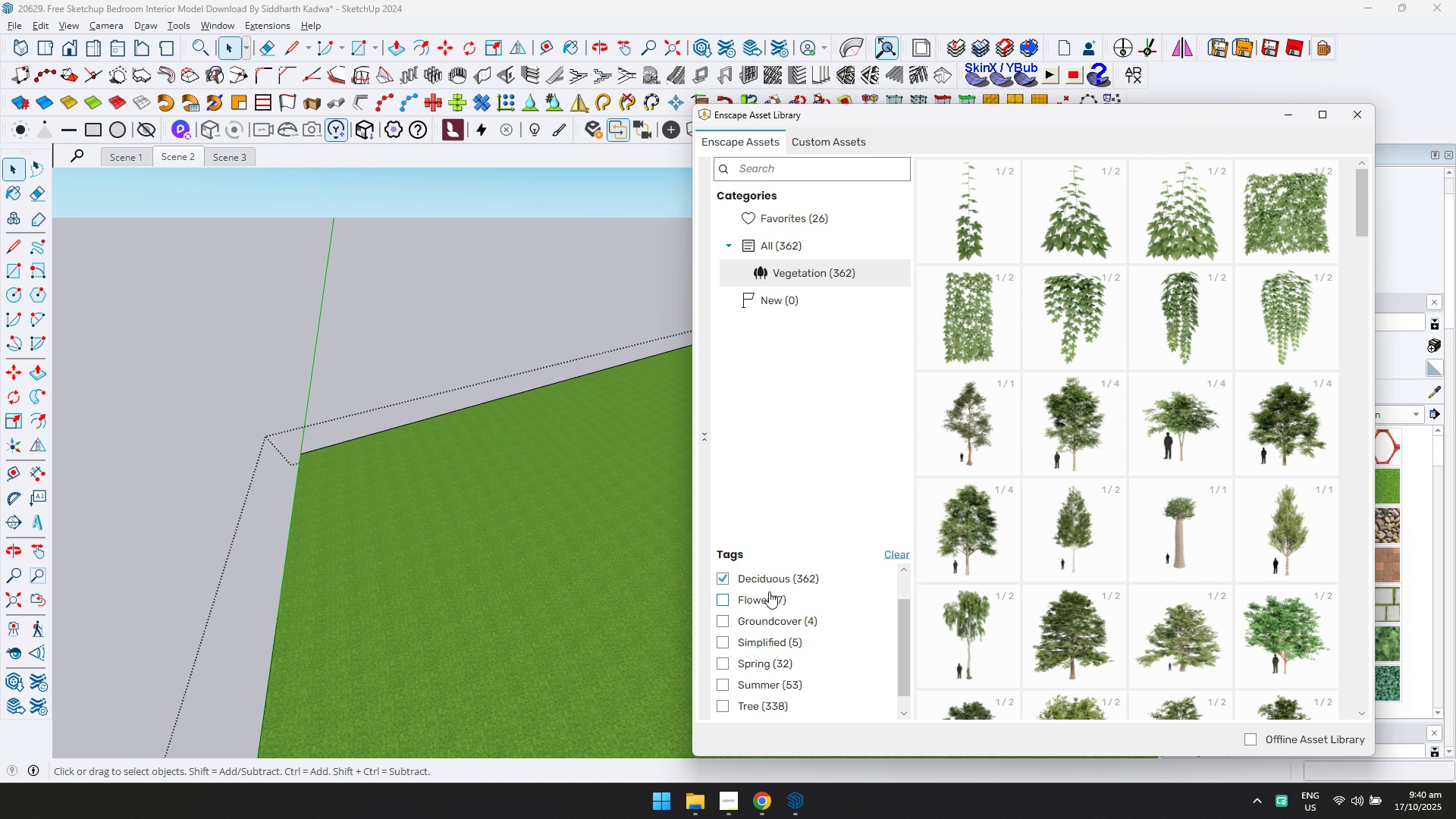 
wait(14.12)
 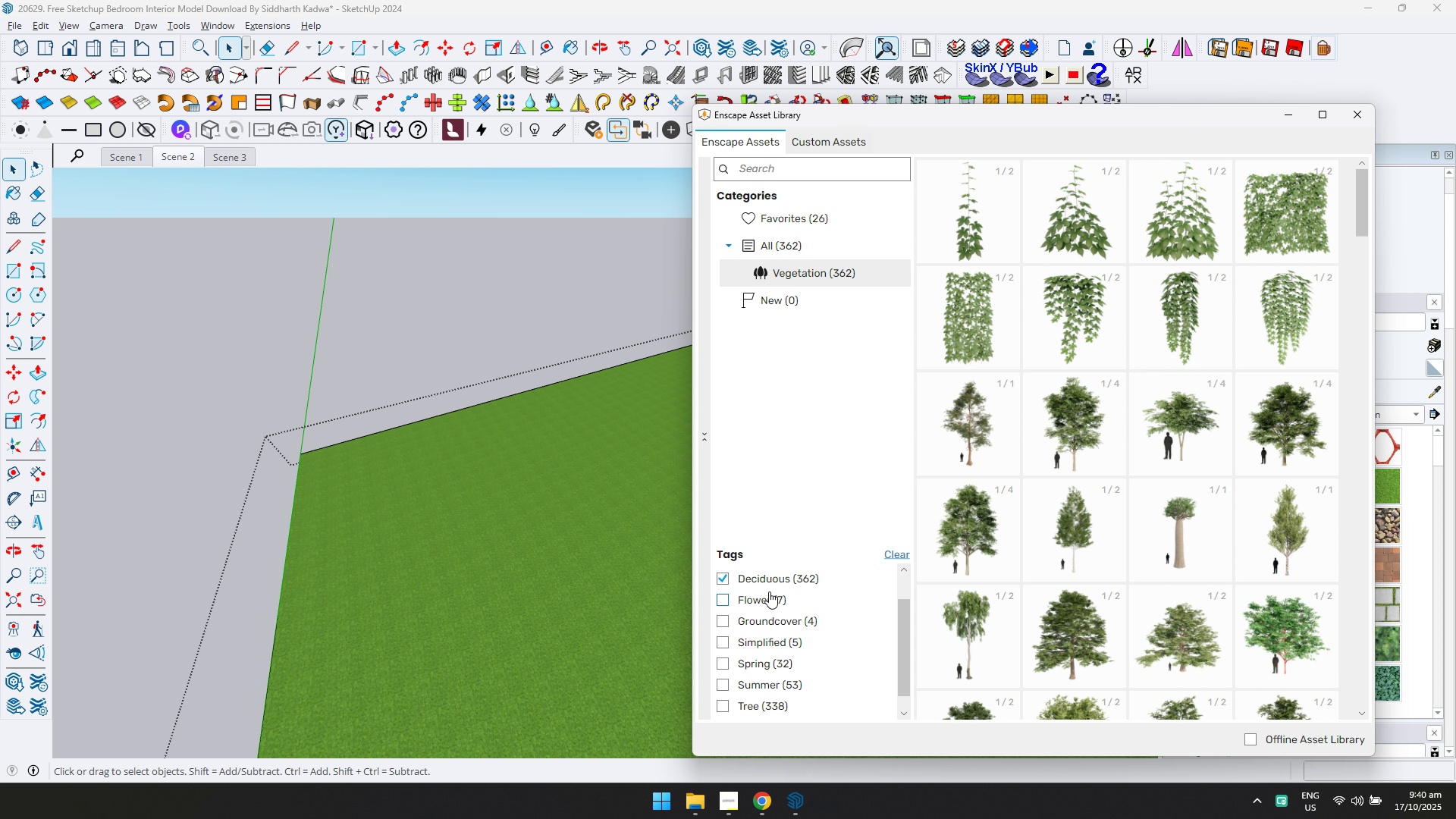 
double_click([1091, 441])
 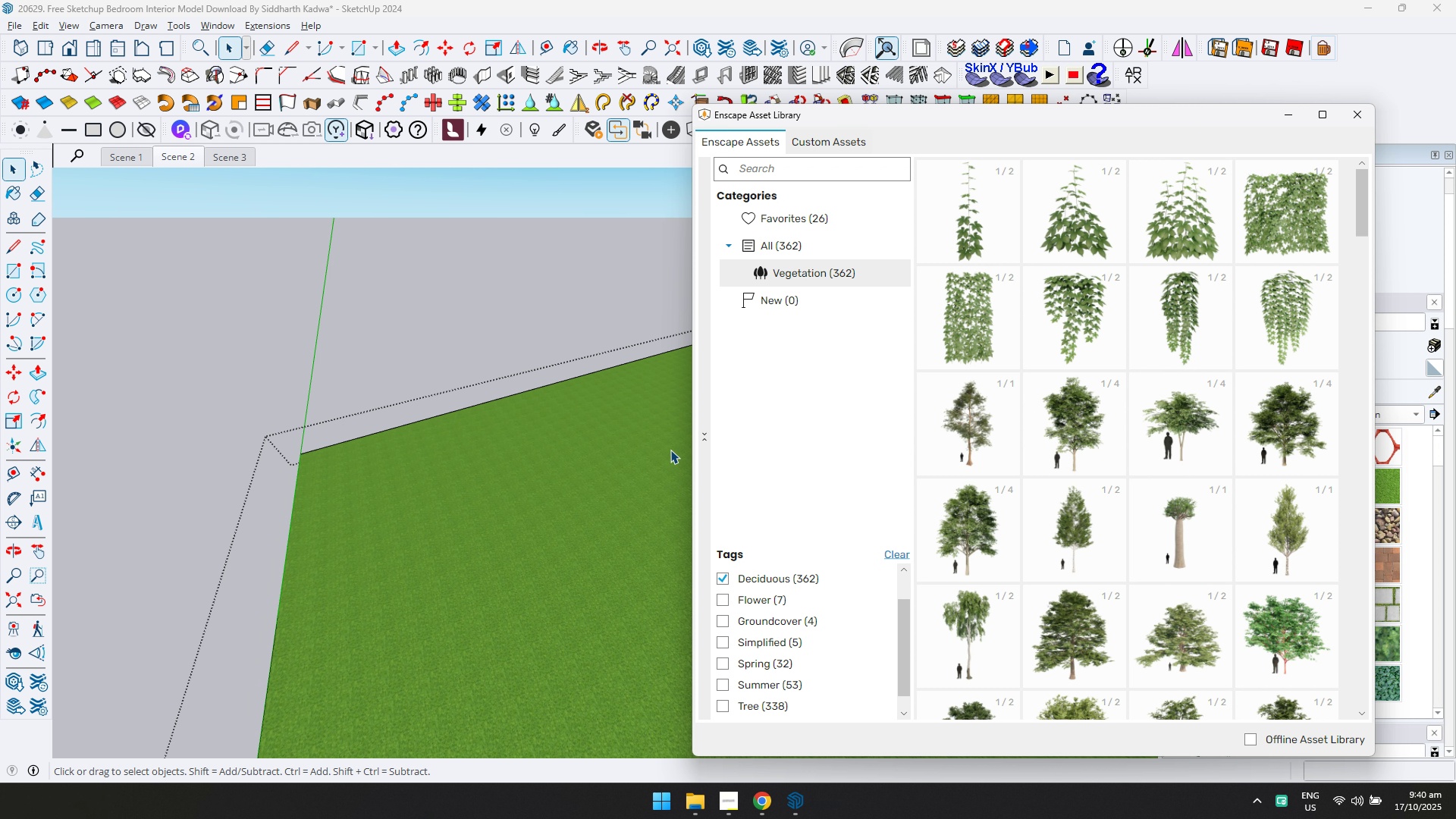 
key(Alt+Tab)